 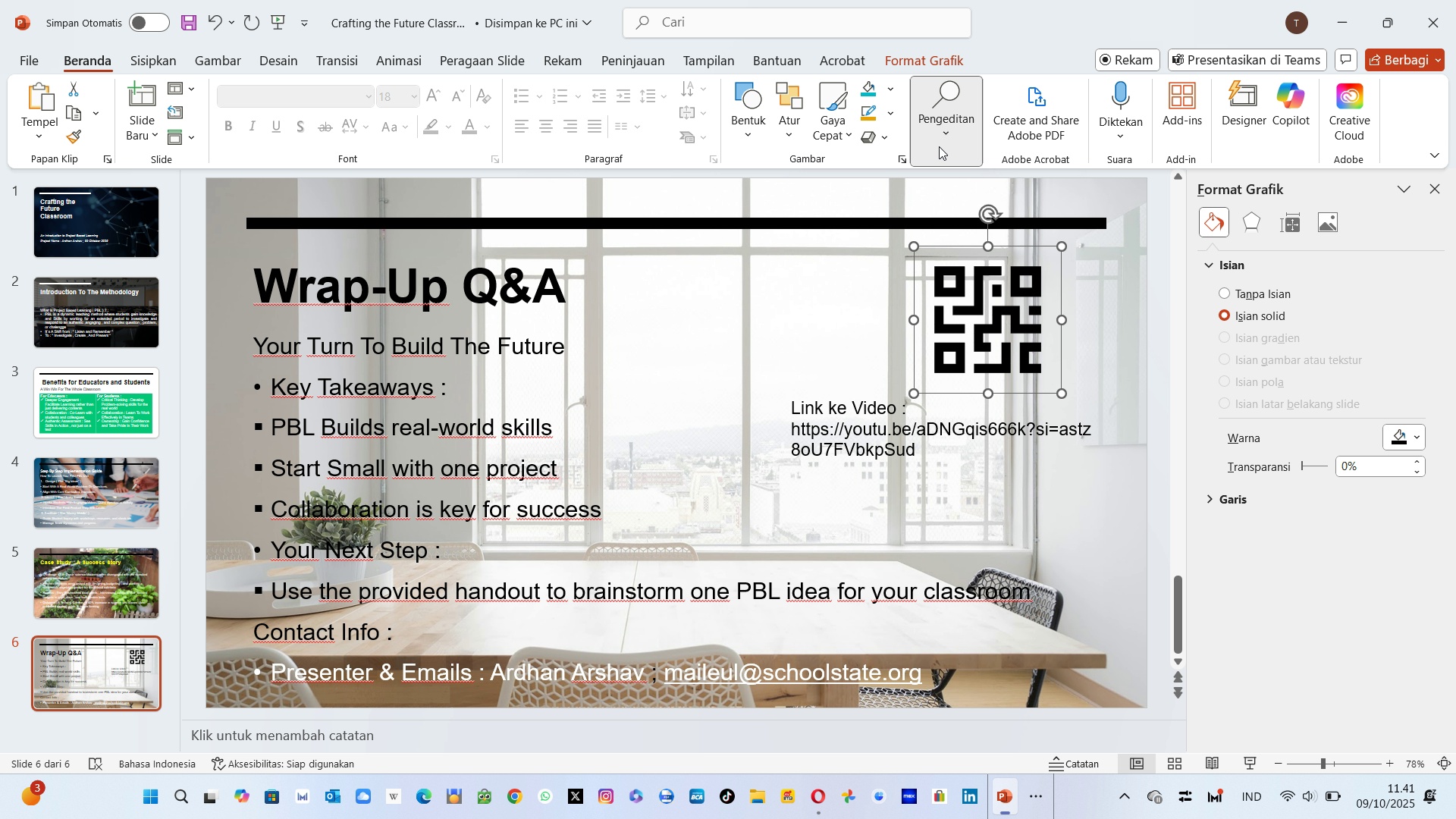 
left_click([939, 146])
 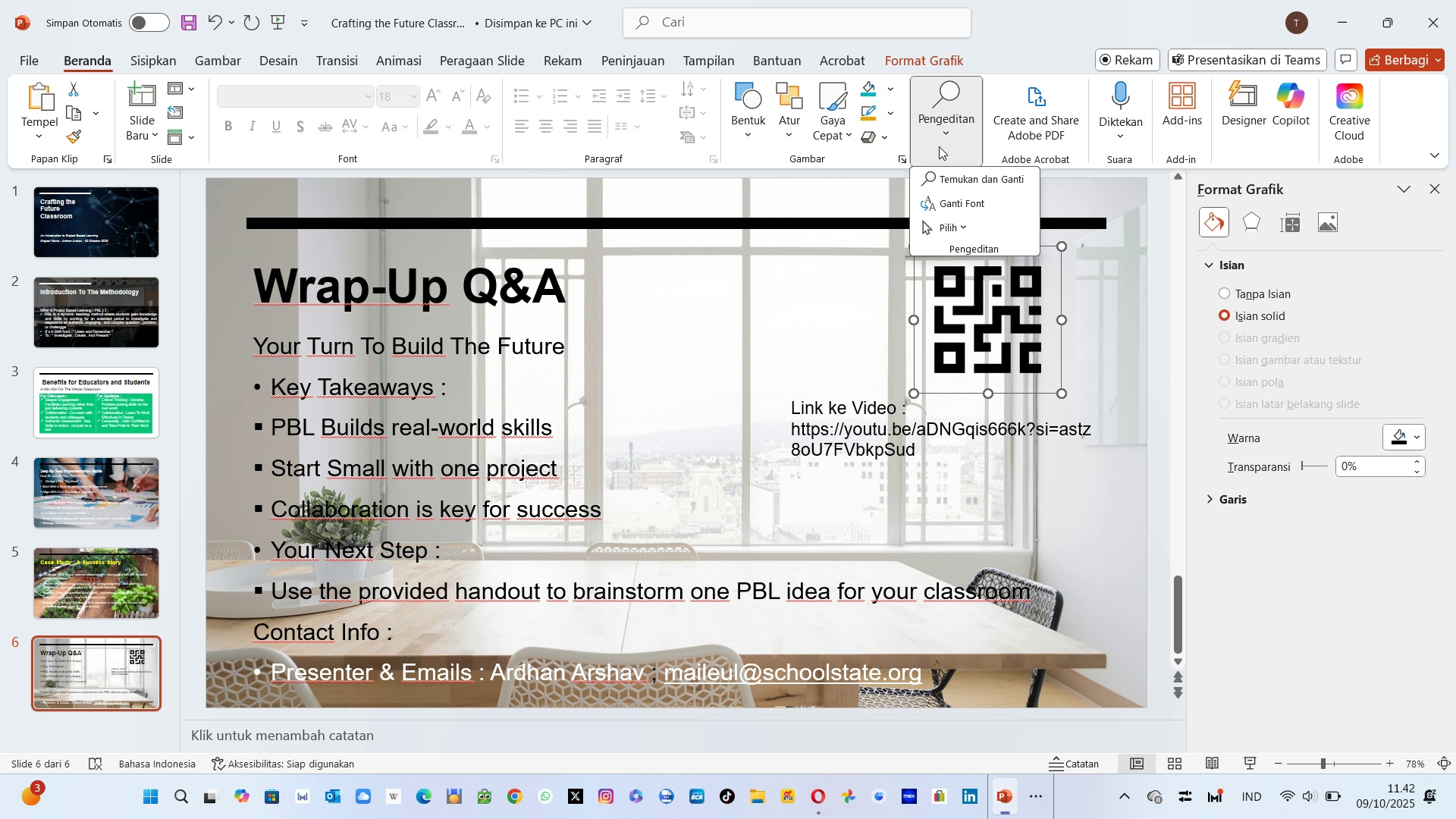 
left_click([939, 146])
 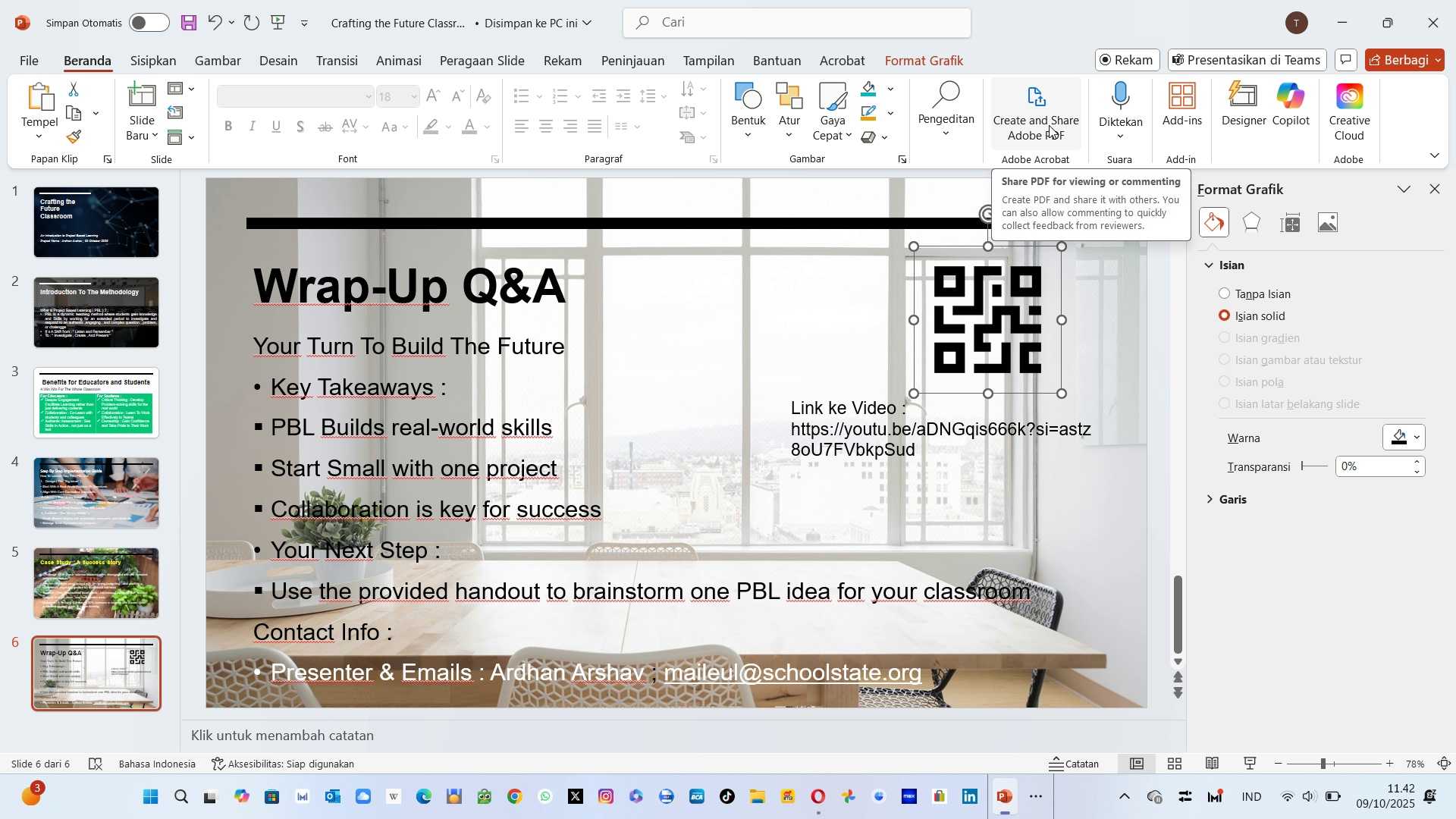 
wait(10.3)
 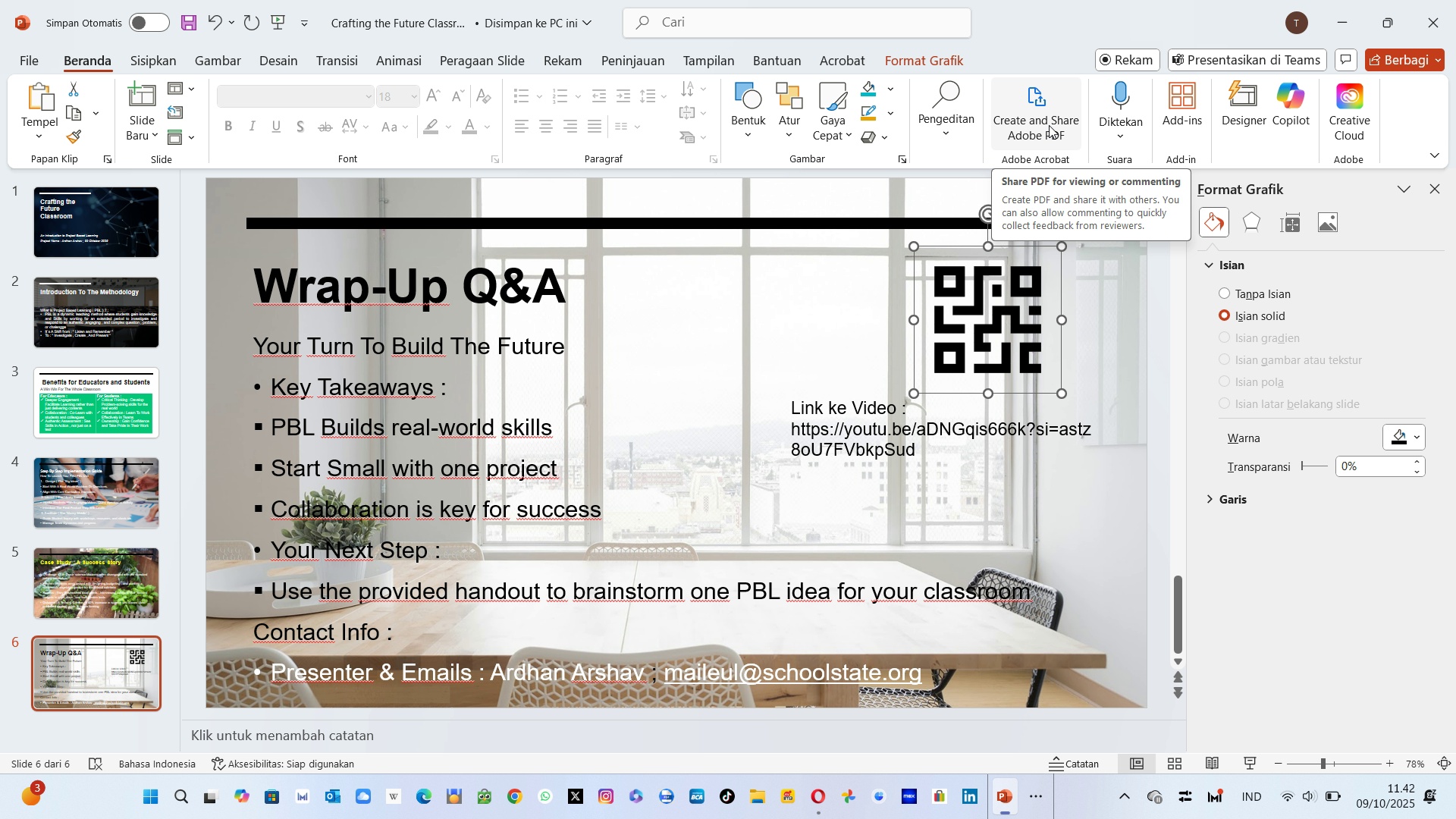 
mouse_move([1244, 126])
 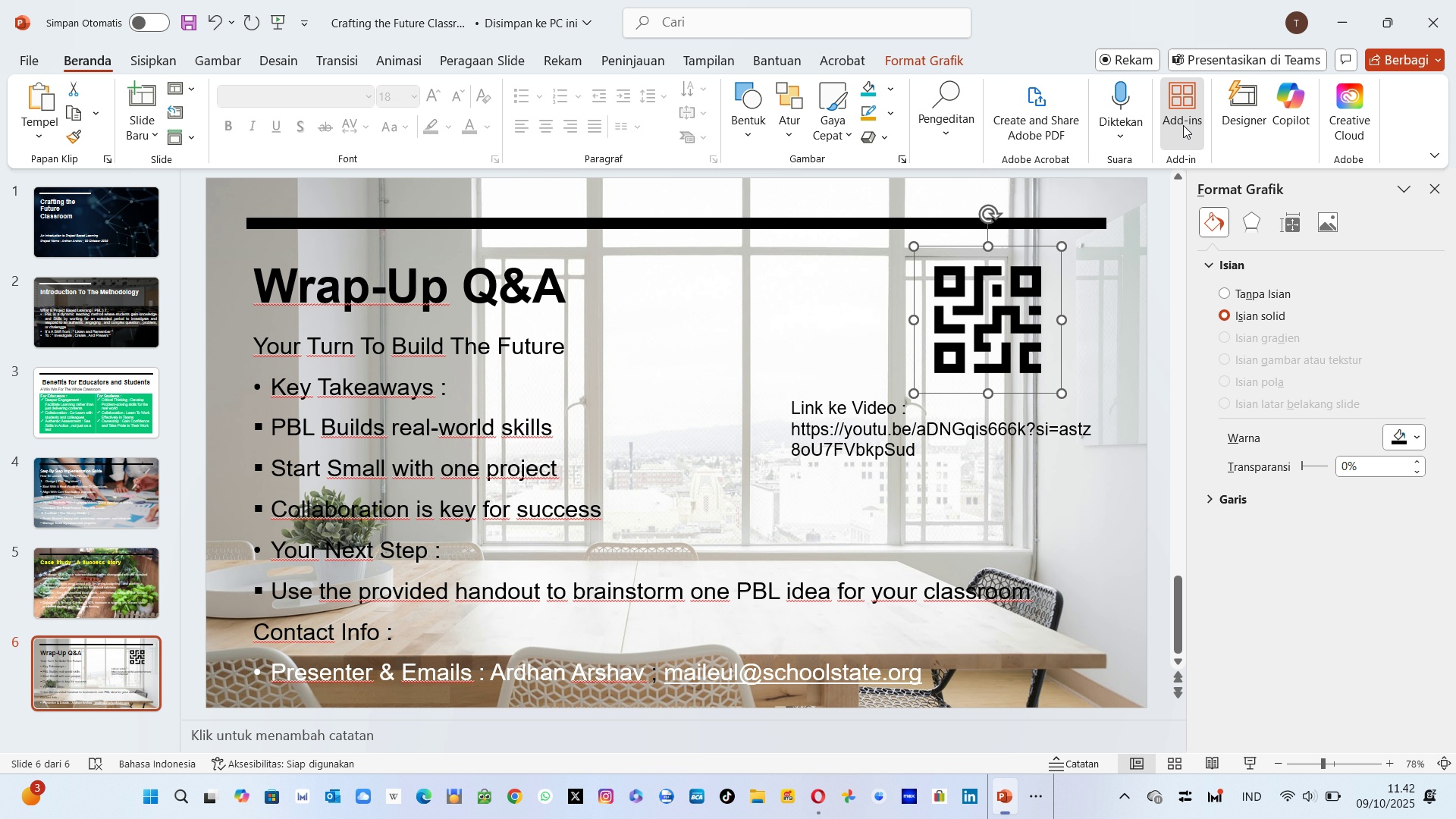 
left_click([1183, 125])
 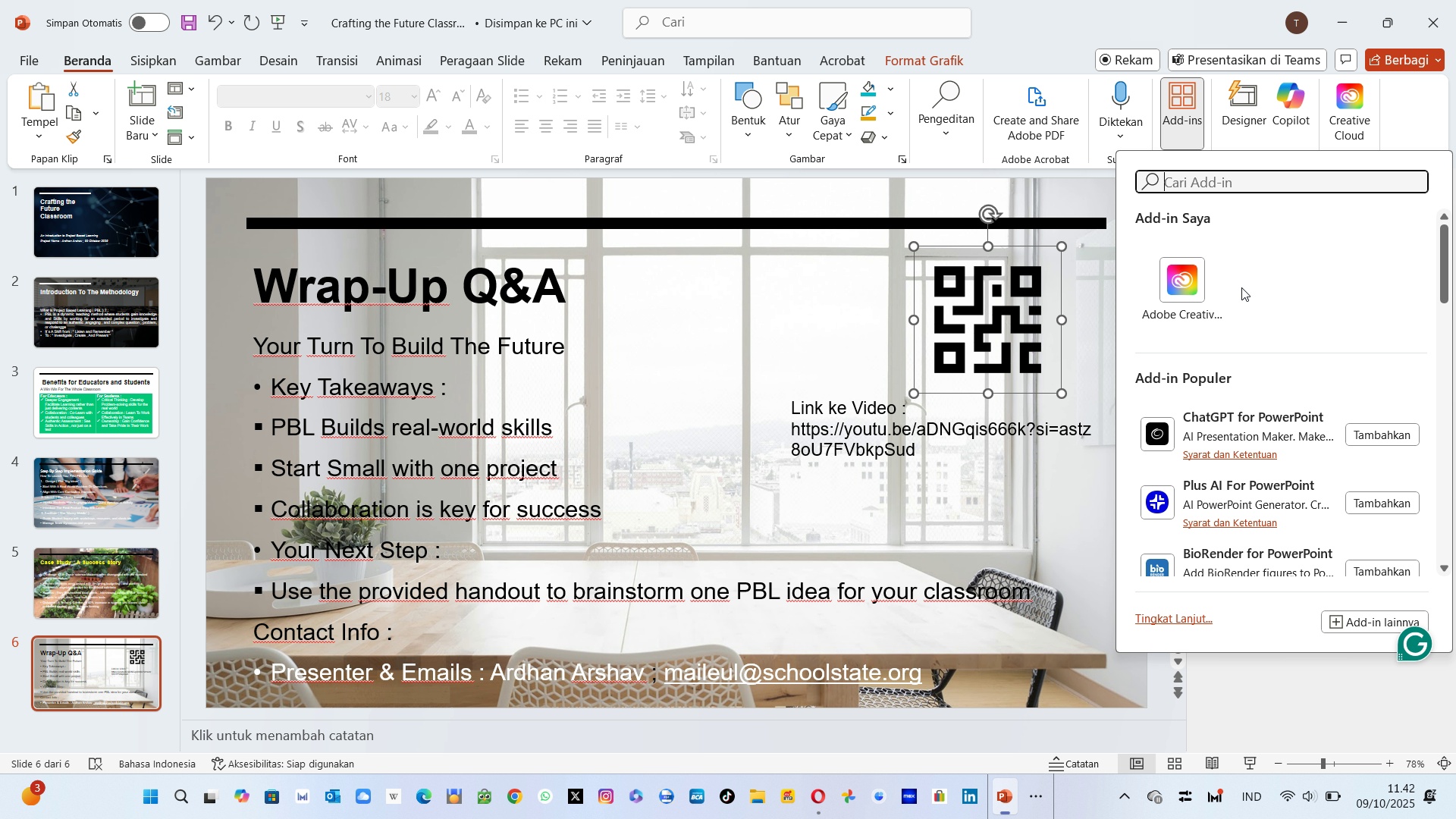 
left_click([1241, 287])
 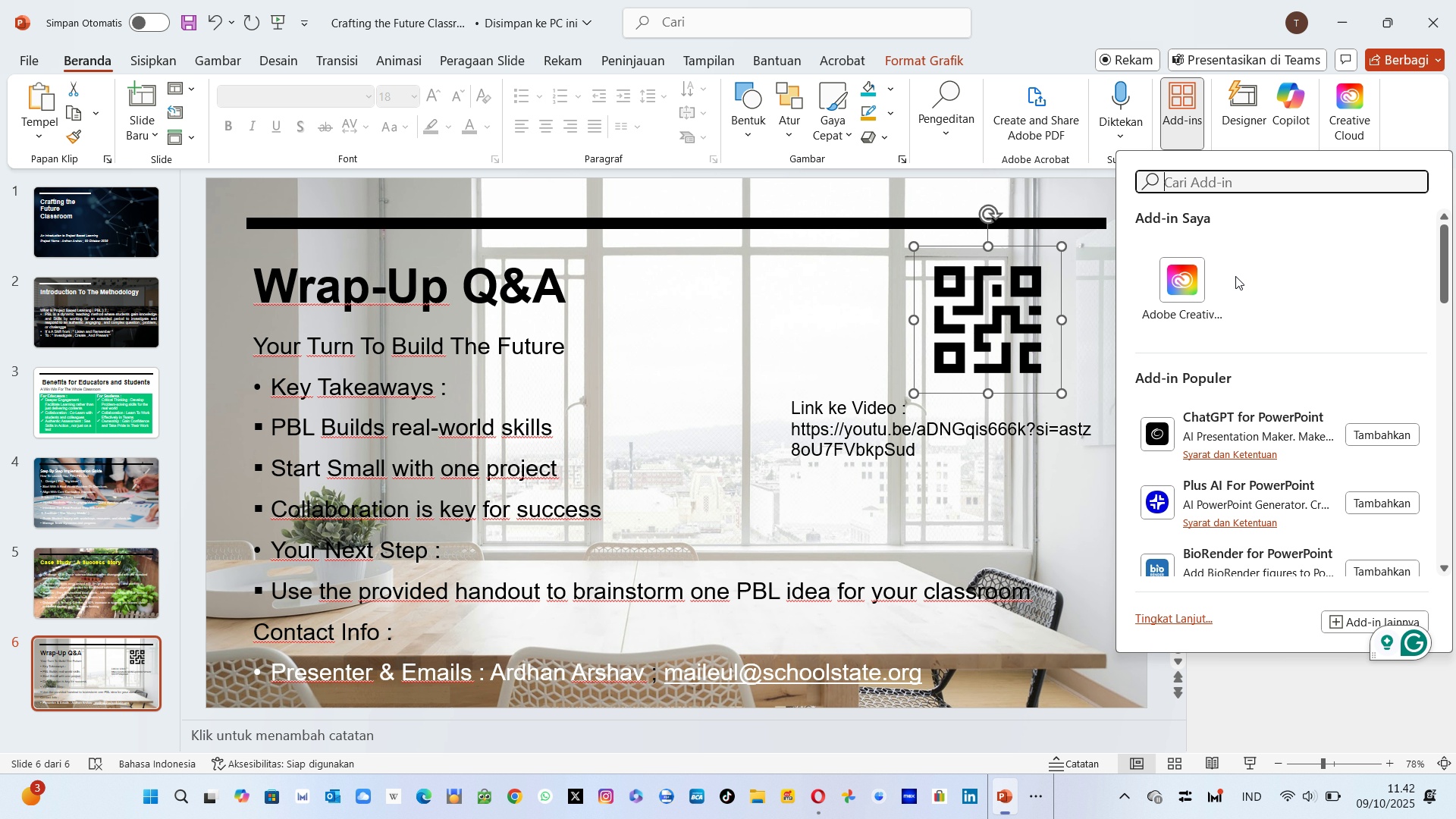 
key(Shift+Q)
 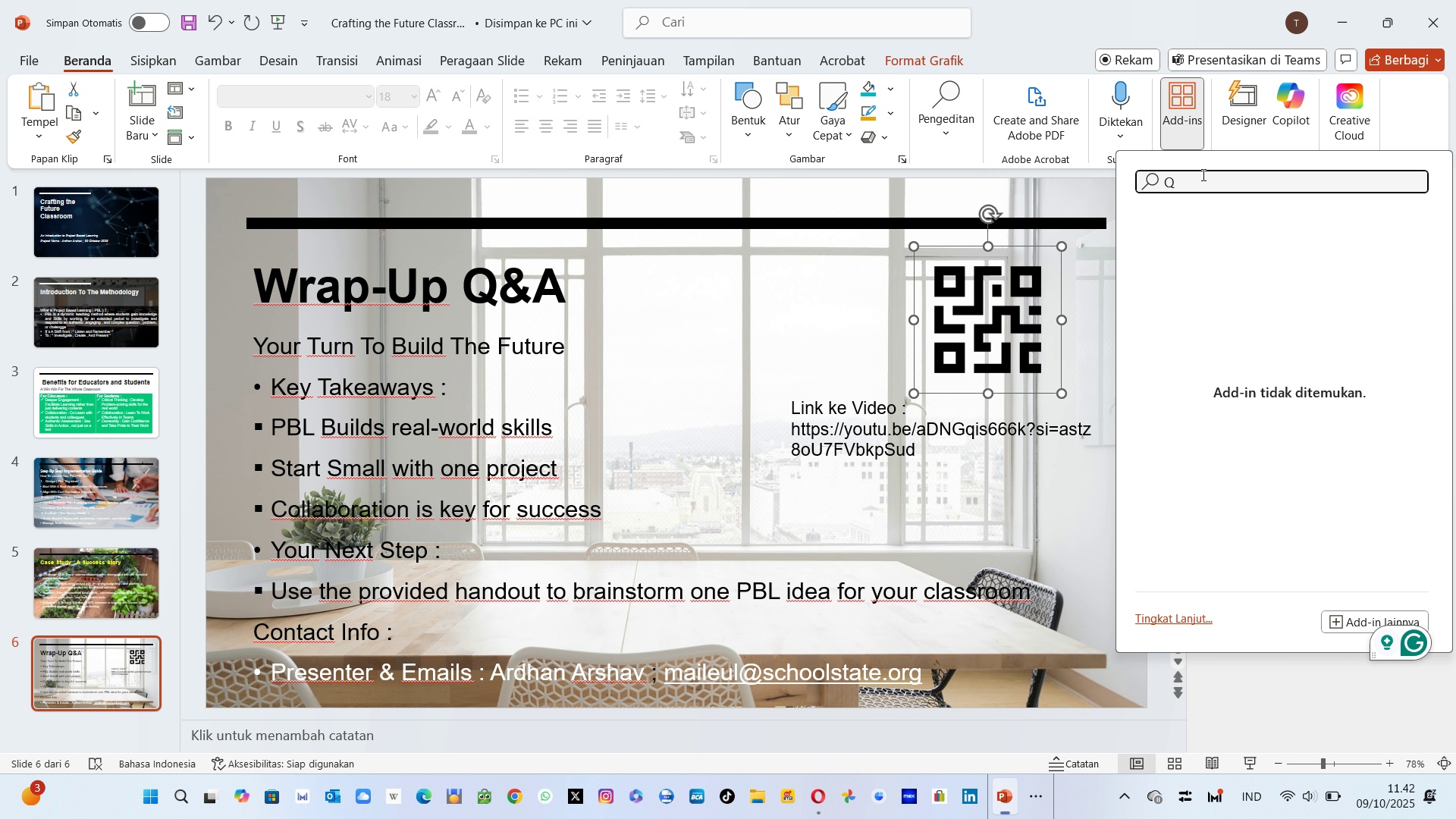 
key(Shift+ShiftLeft)
 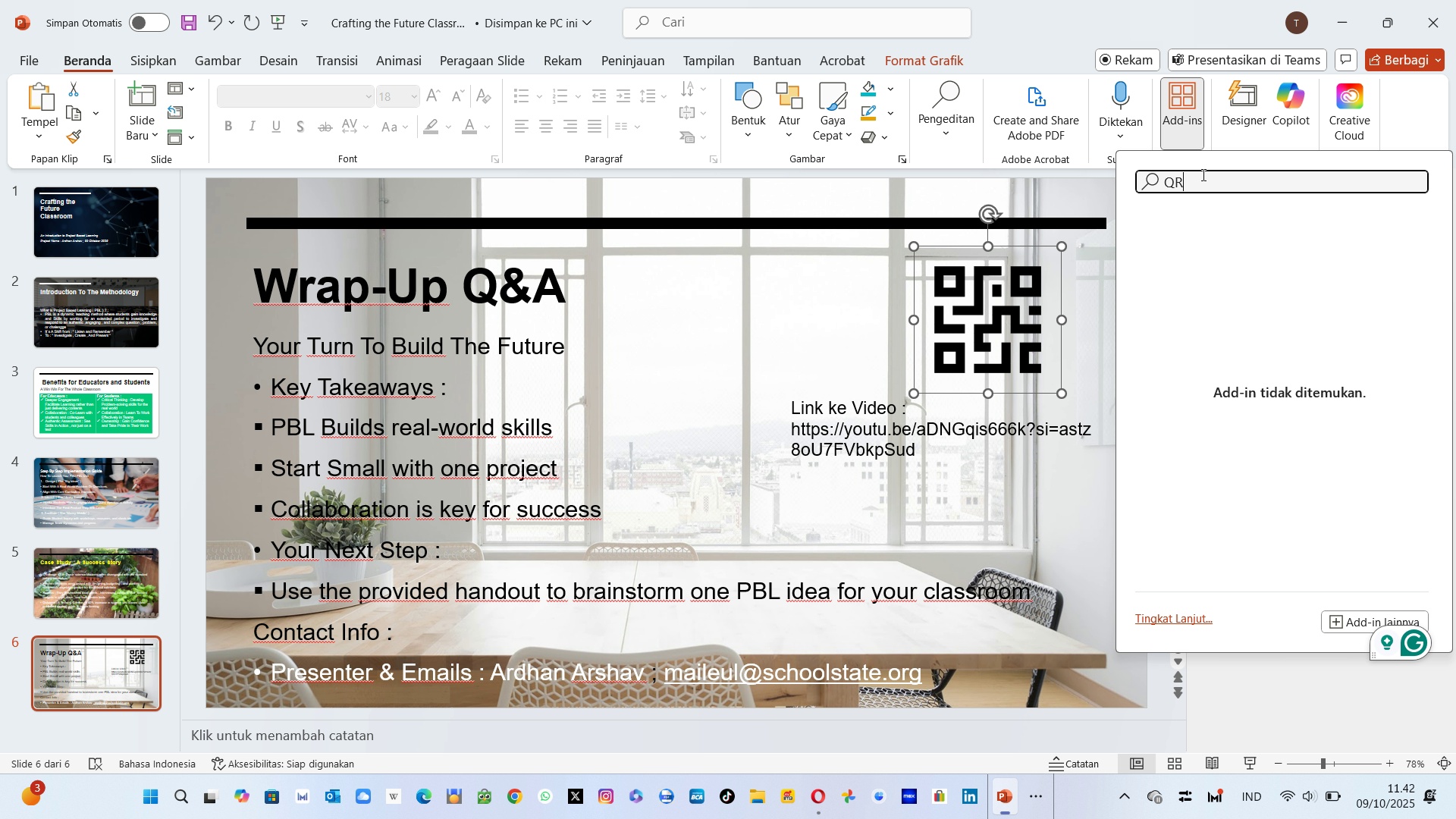 
key(Shift+R)
 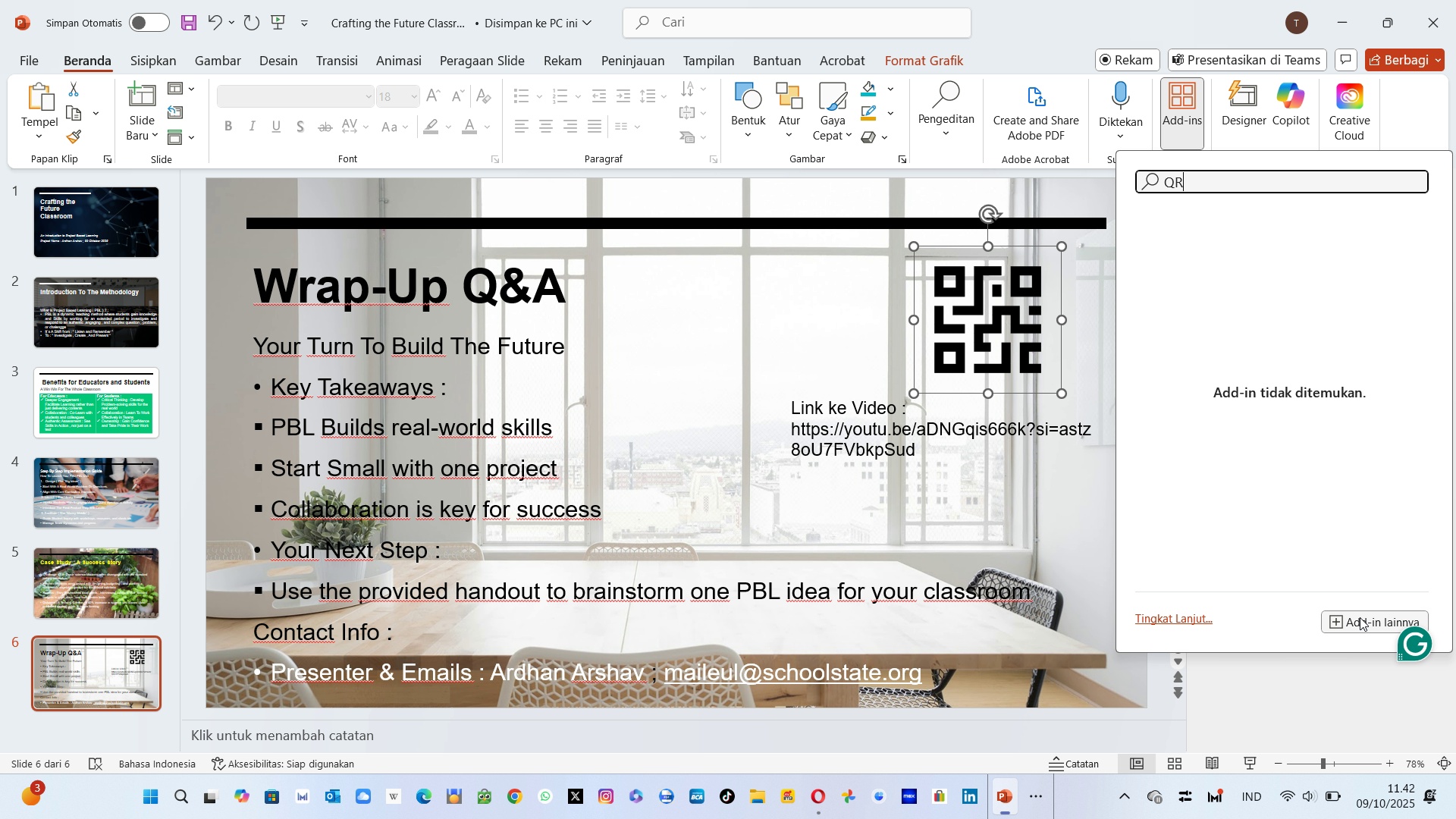 
left_click([1360, 617])
 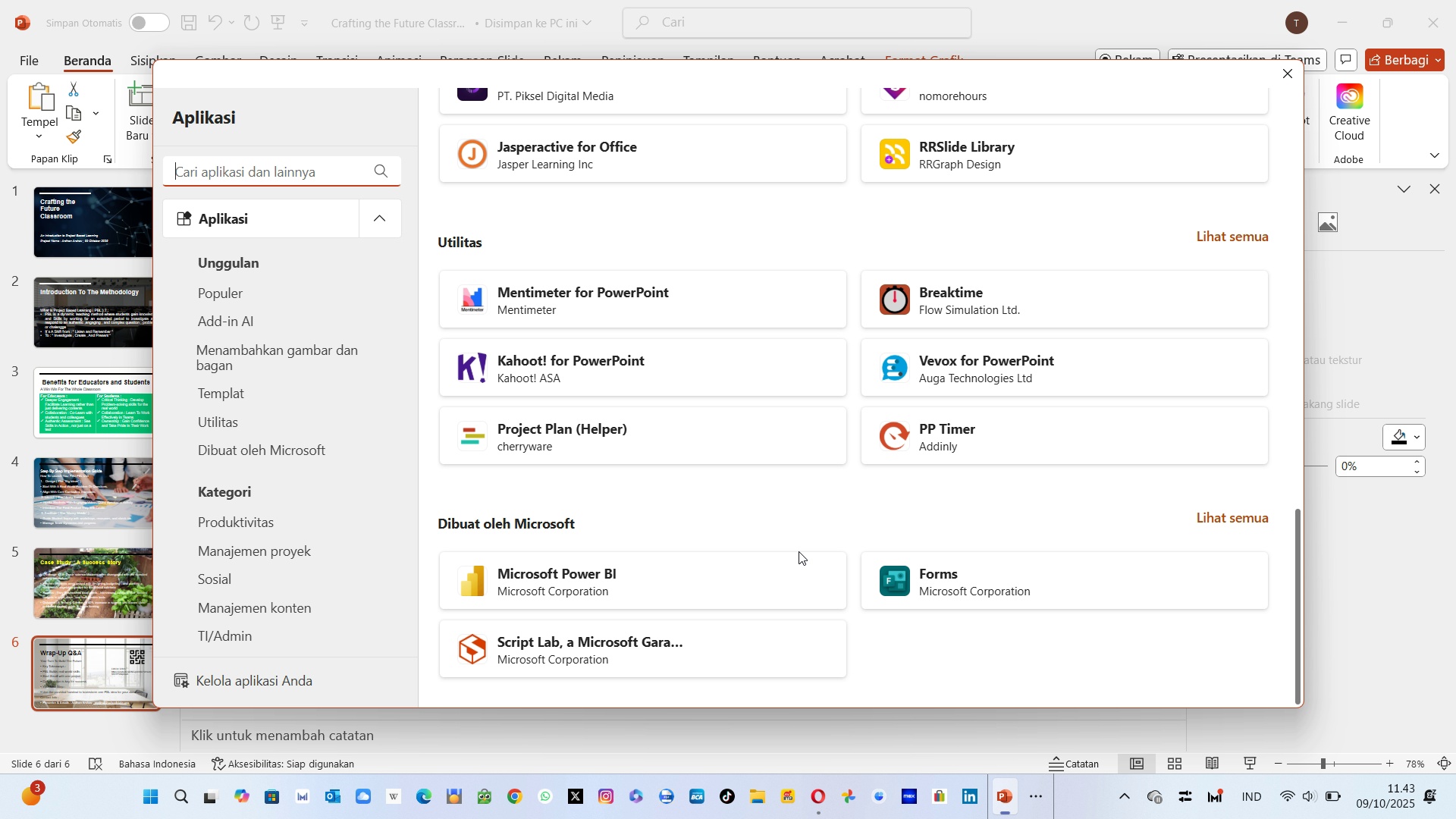 
wait(42.92)
 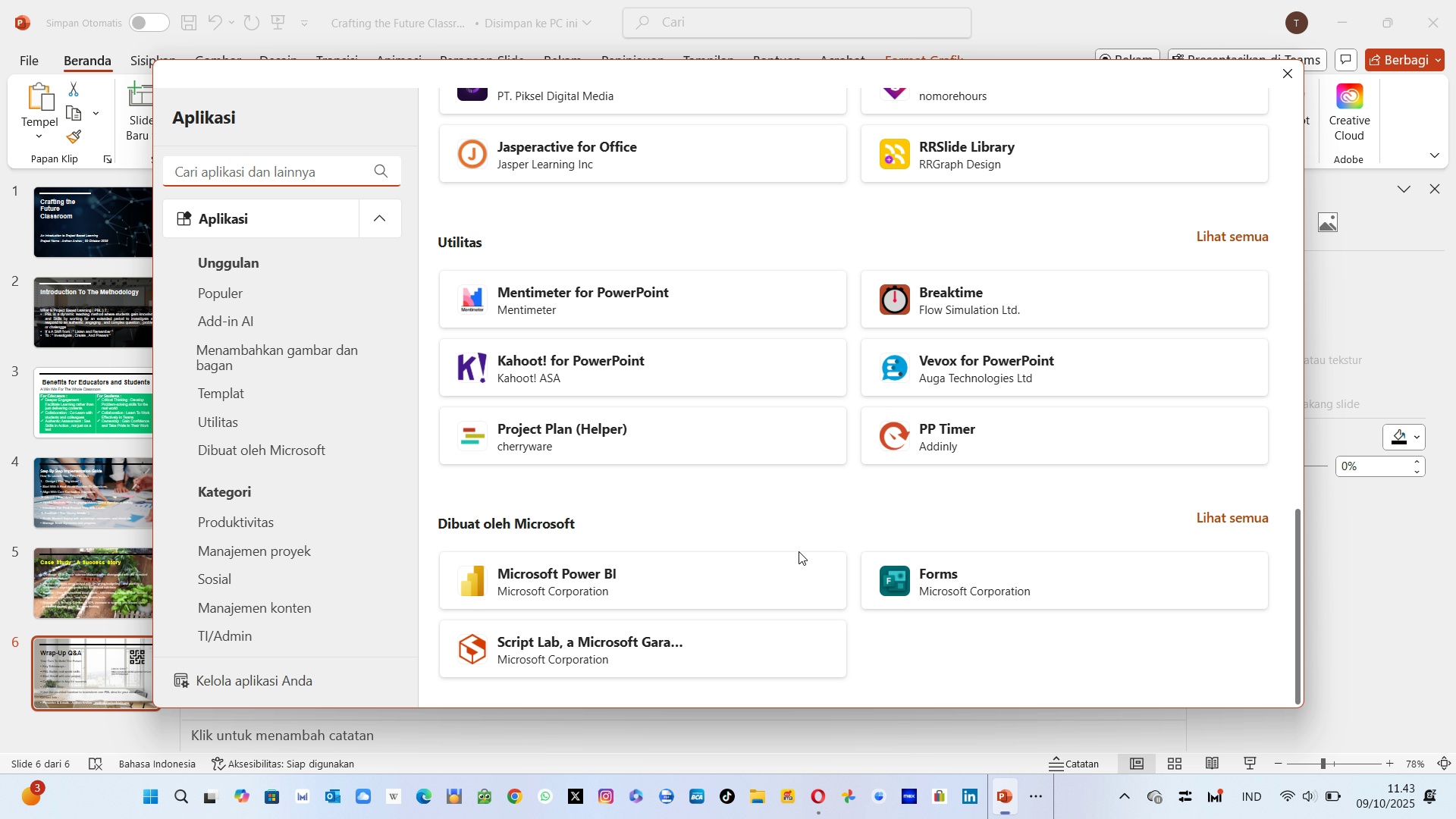 
type(QR)
 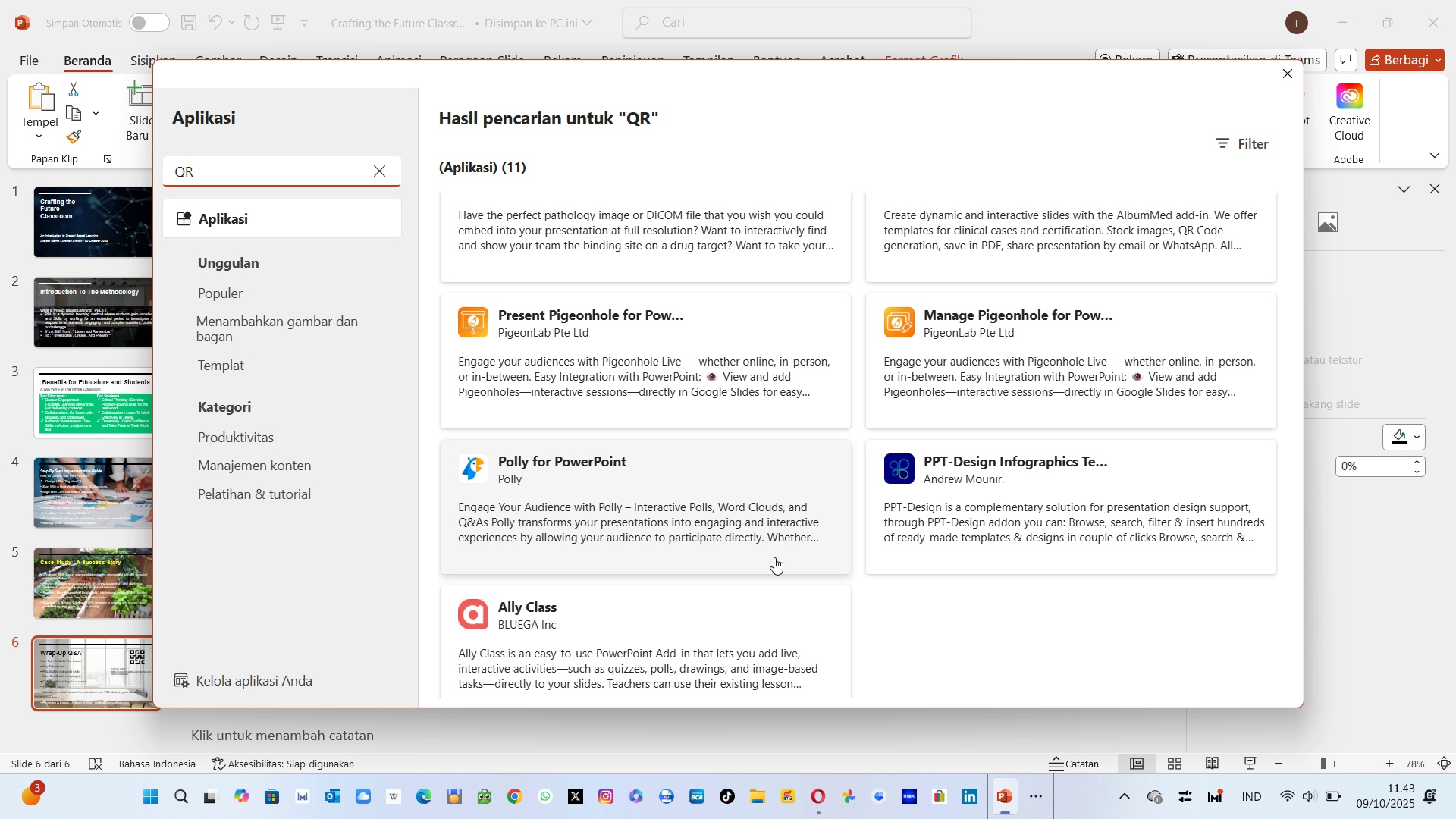 
wait(40.87)
 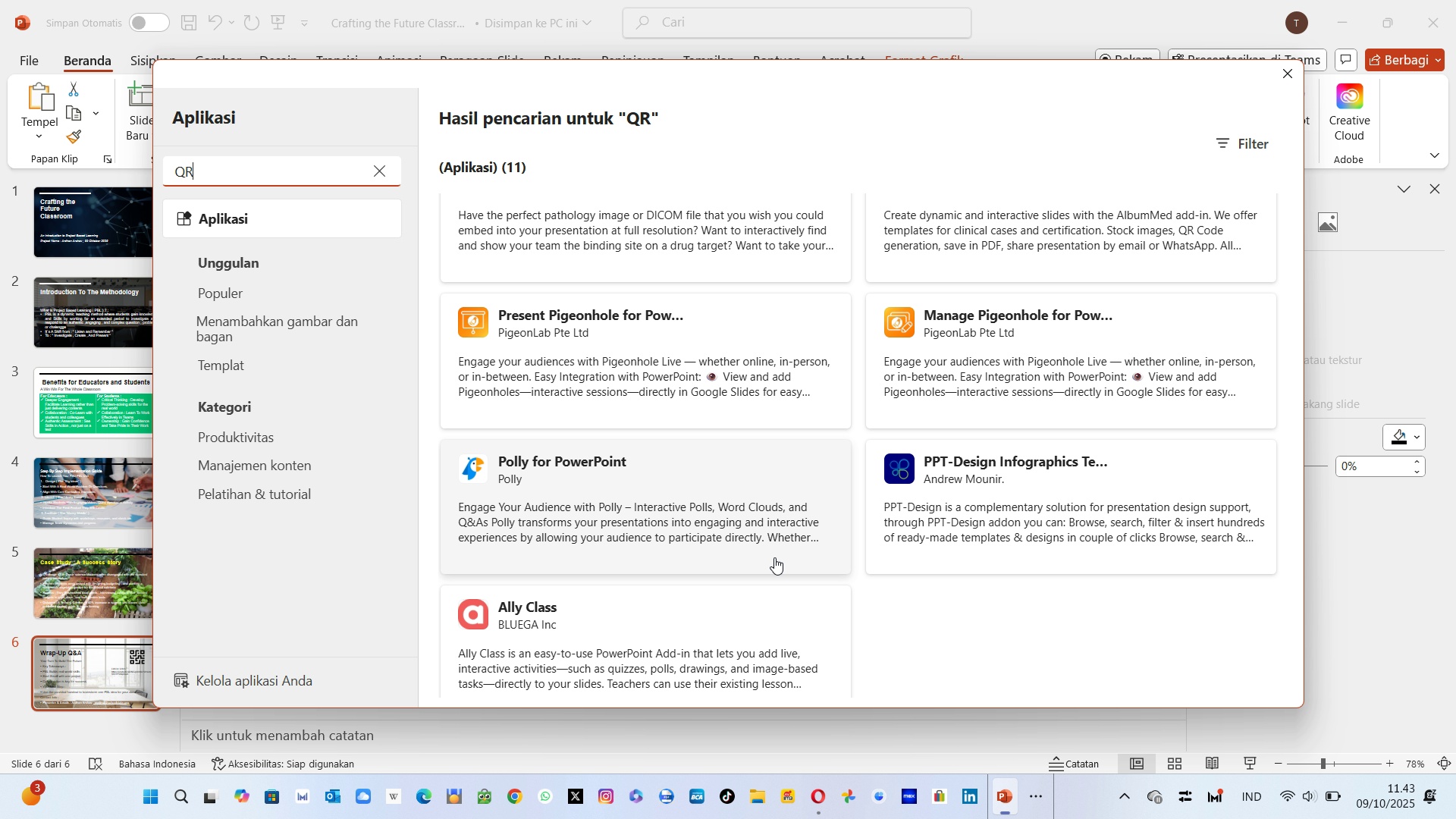 
left_click([1287, 63])
 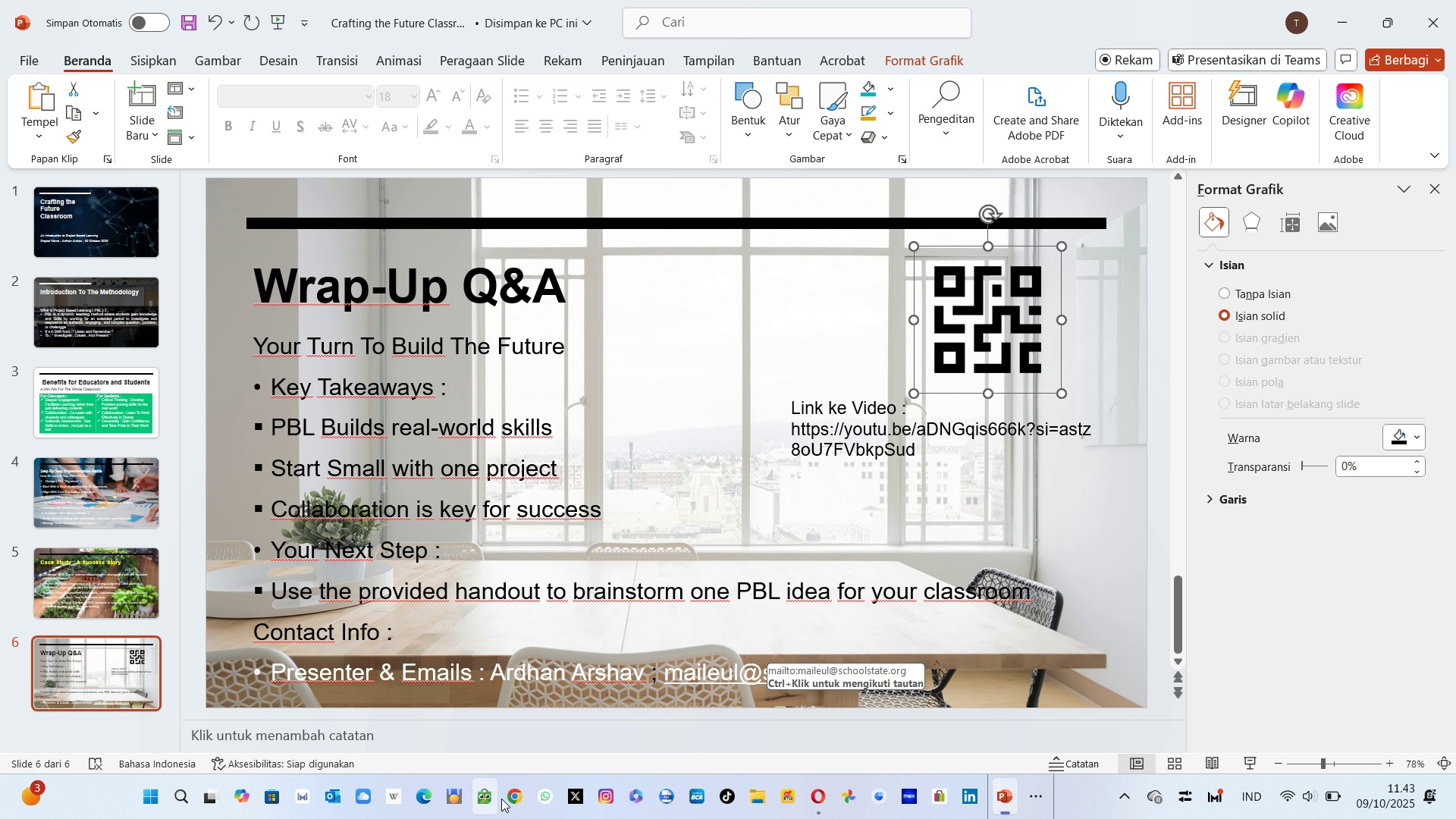 
left_click([511, 799])
 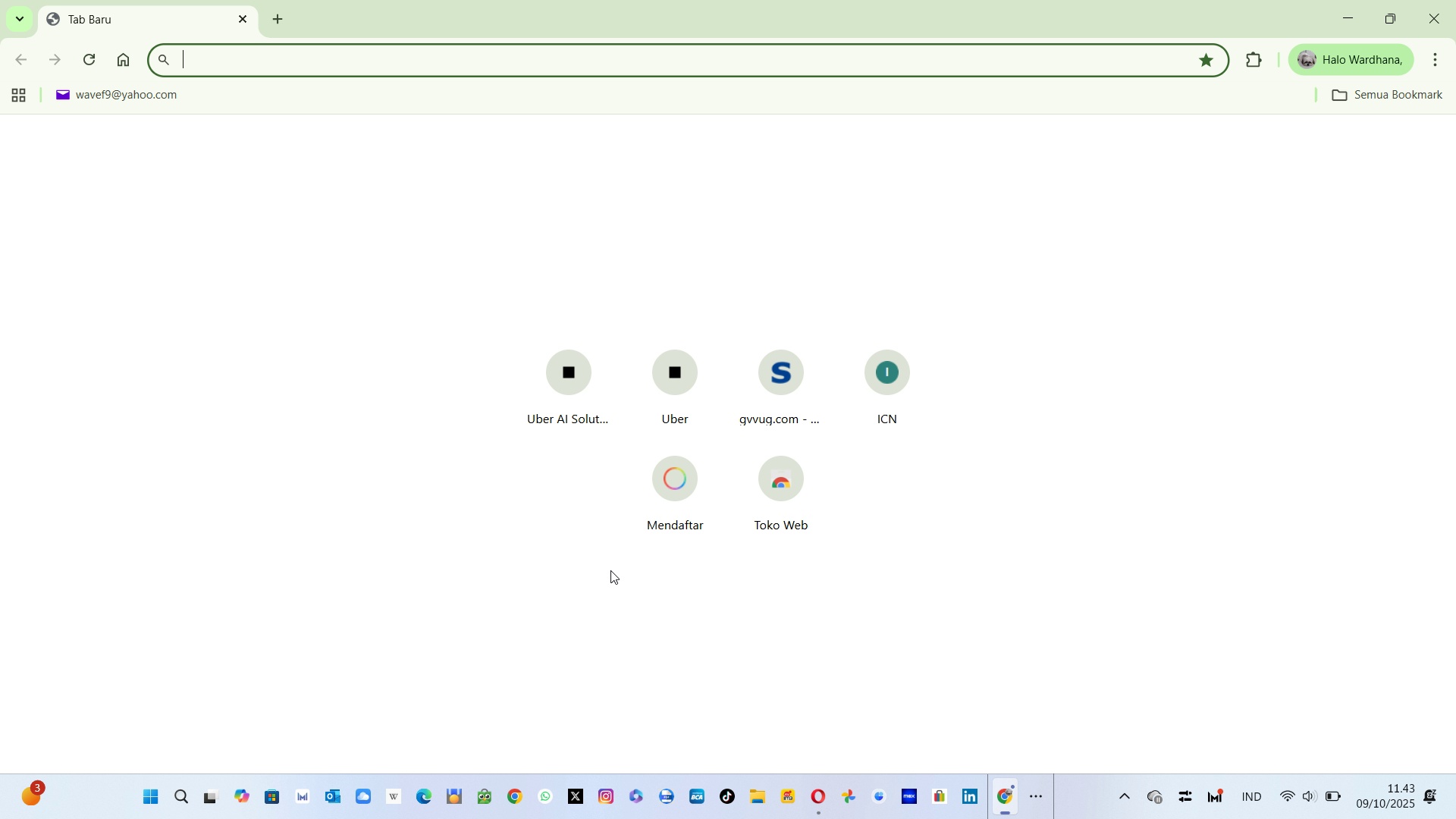 
wait(8.88)
 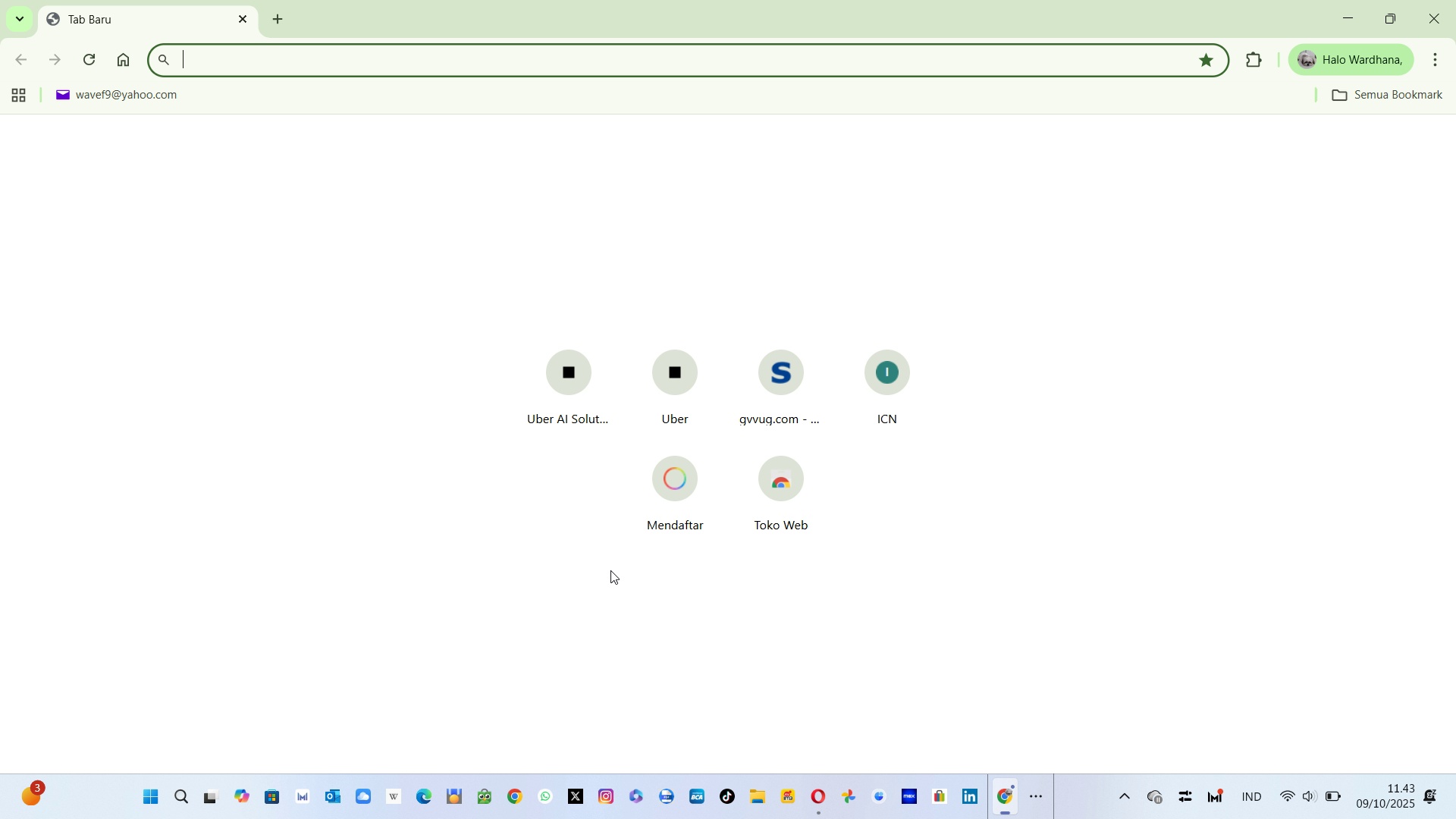 
key(Alt+AltLeft)
 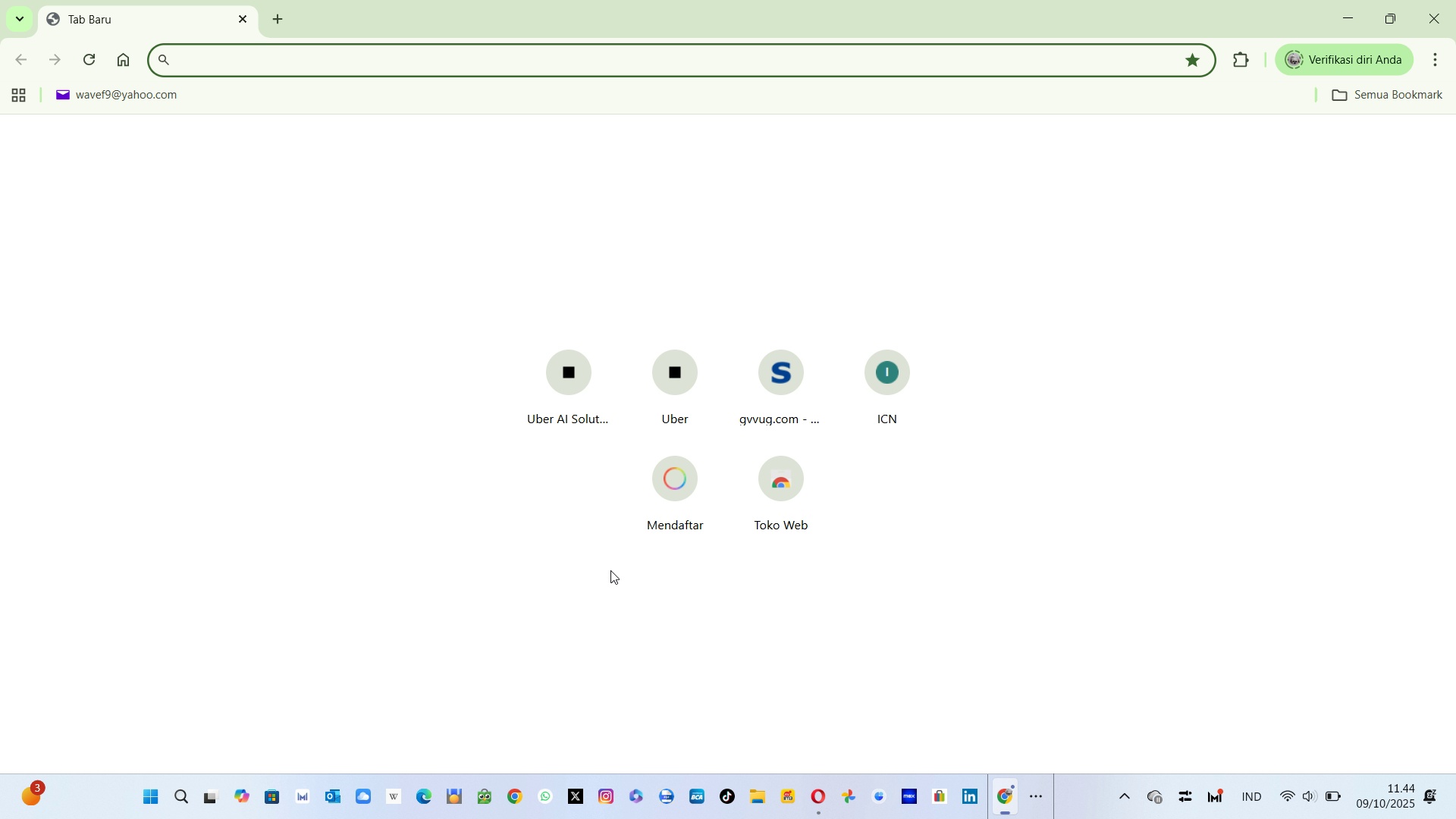 
key(Alt+Tab)
 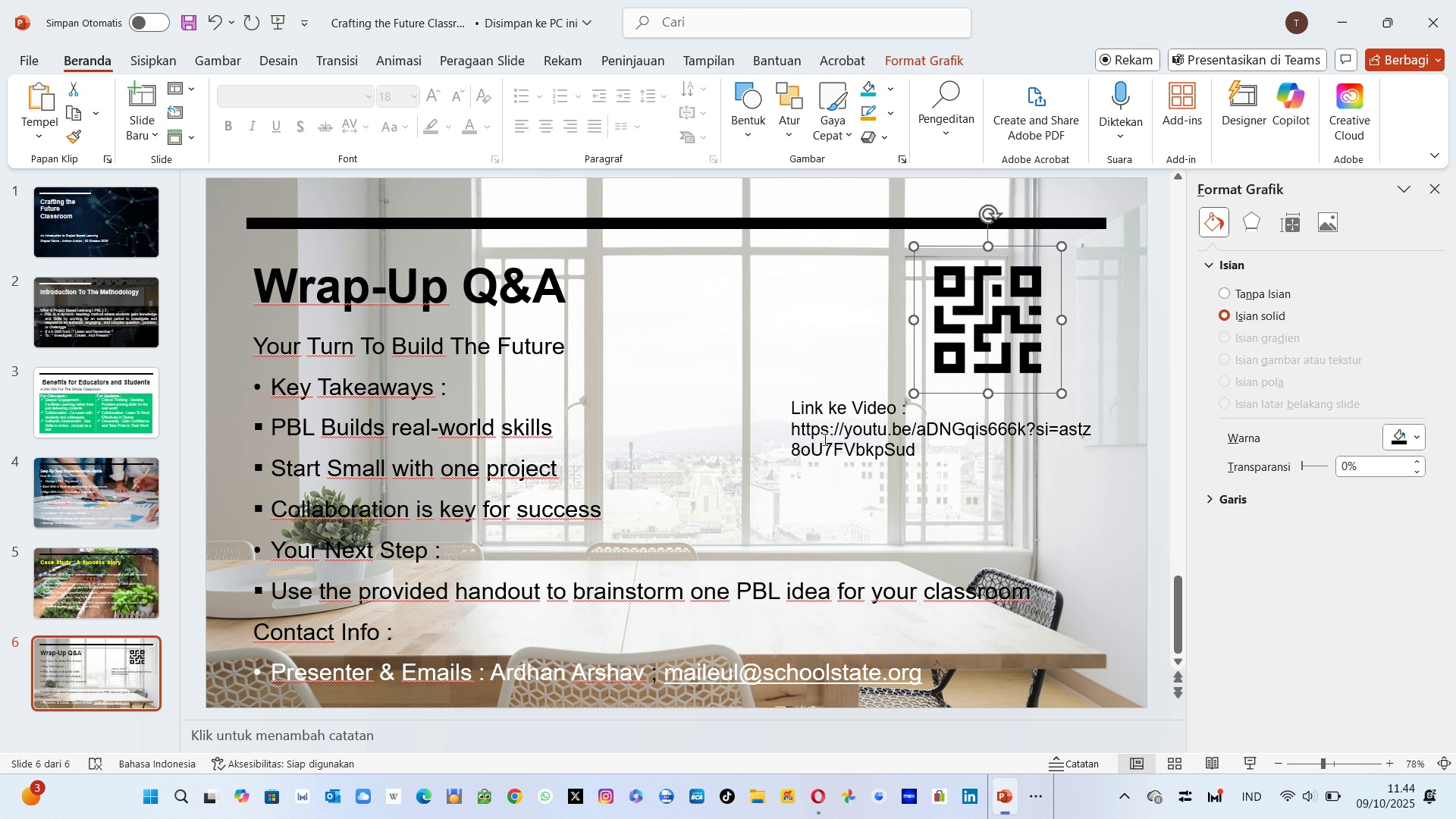 
left_click([814, 433])
 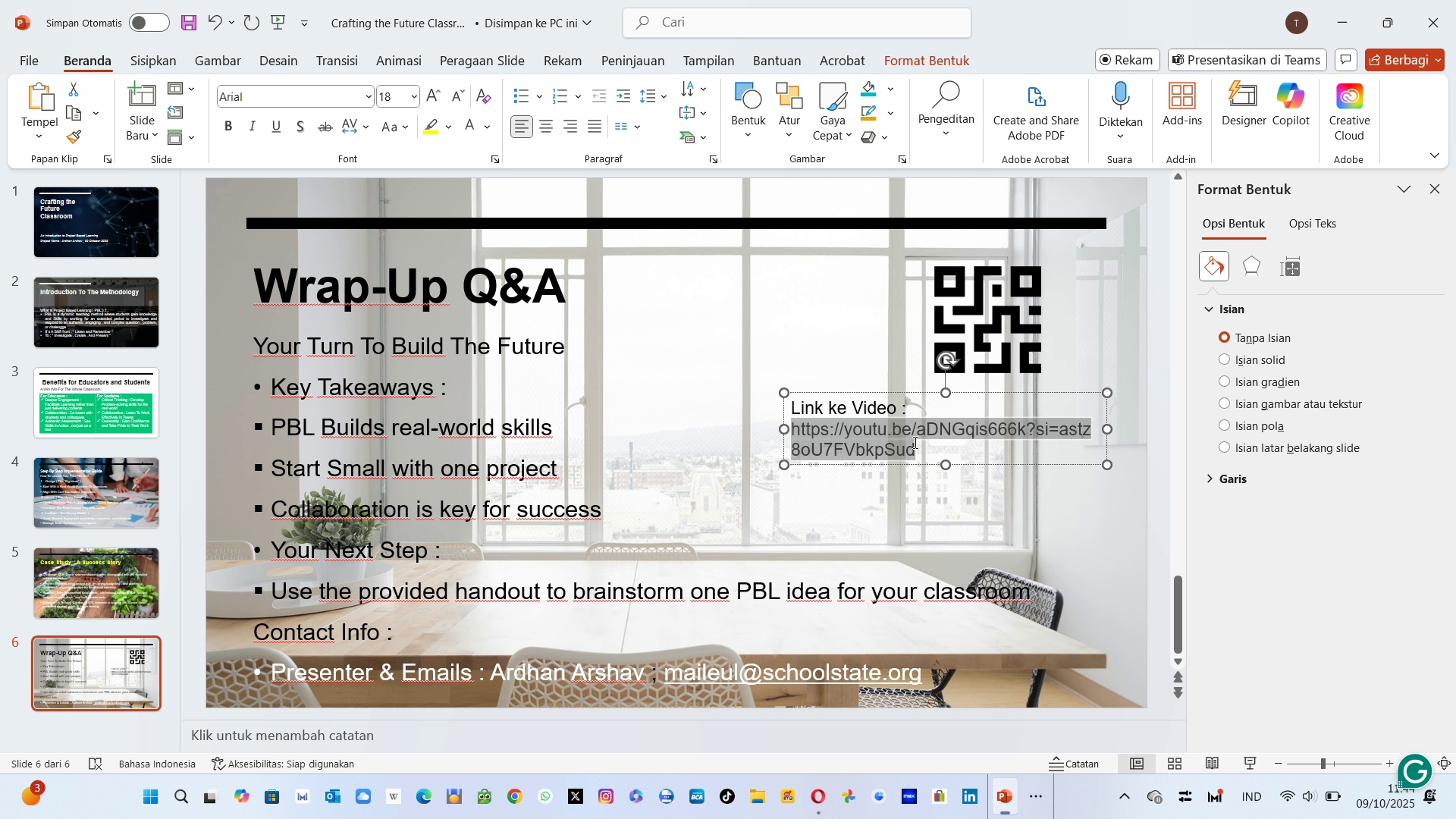 
key(Control+C)
 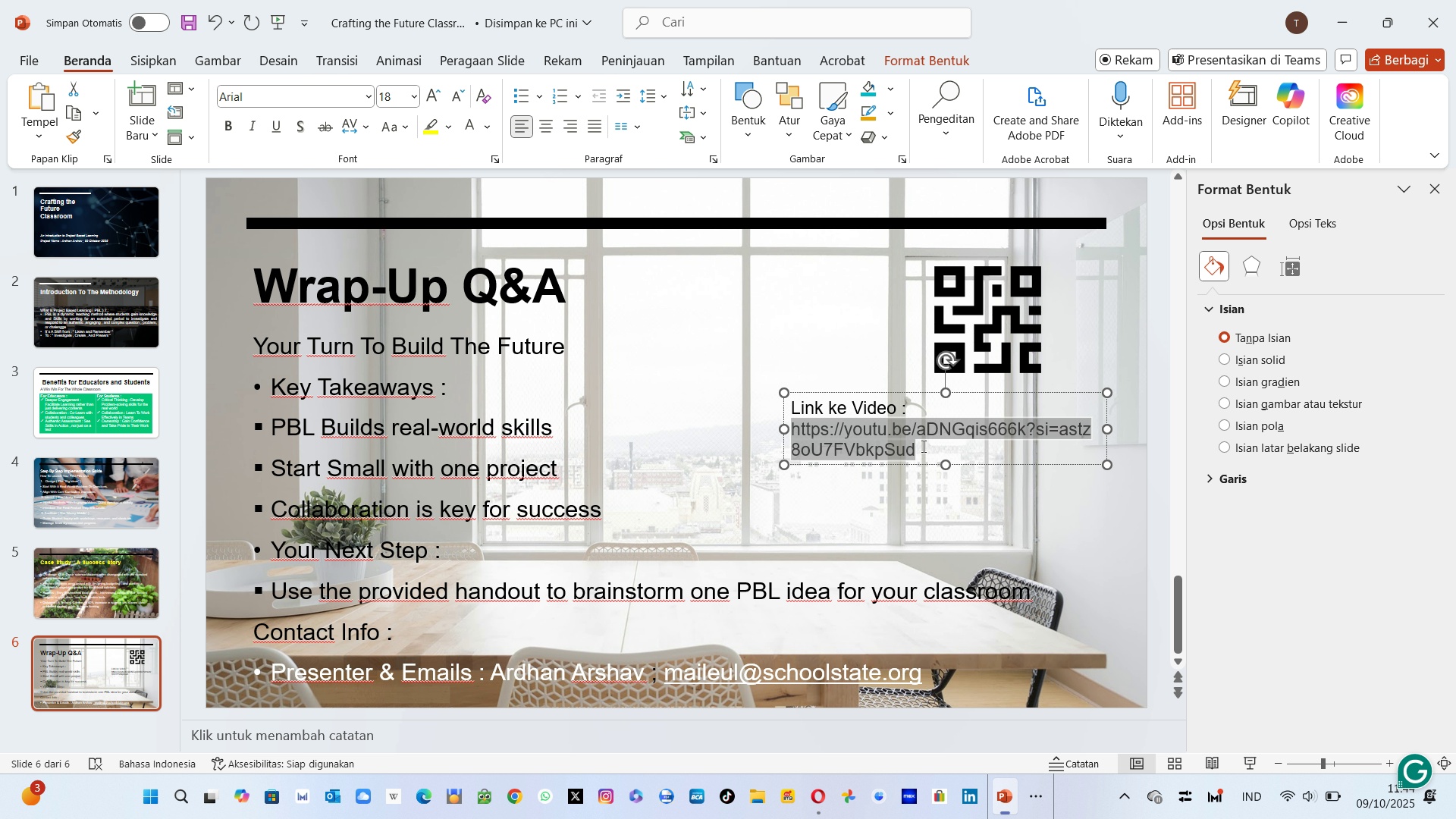 
key(Alt+AltLeft)
 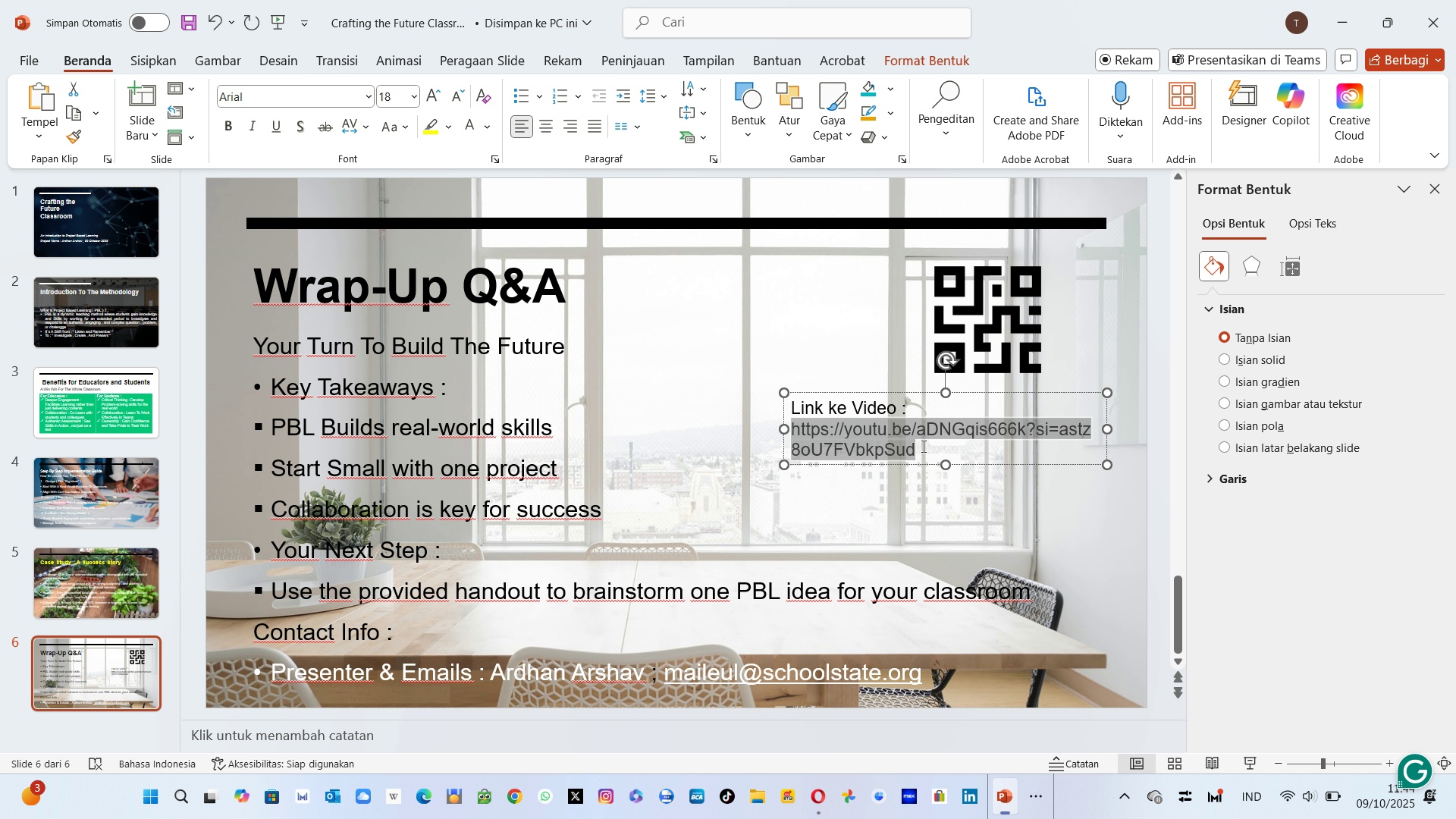 
key(Alt+Tab)
 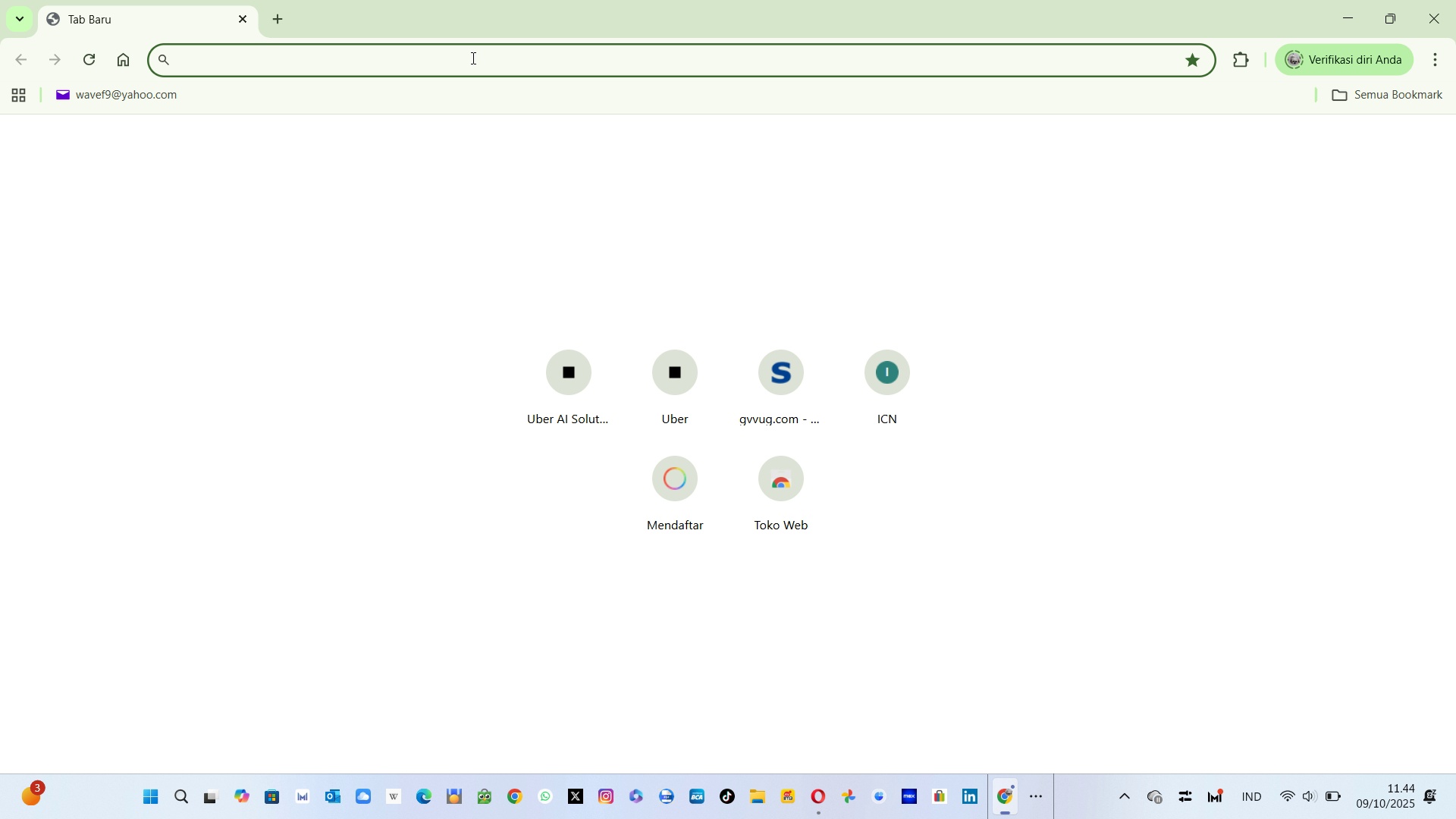 
key(Control+V)
 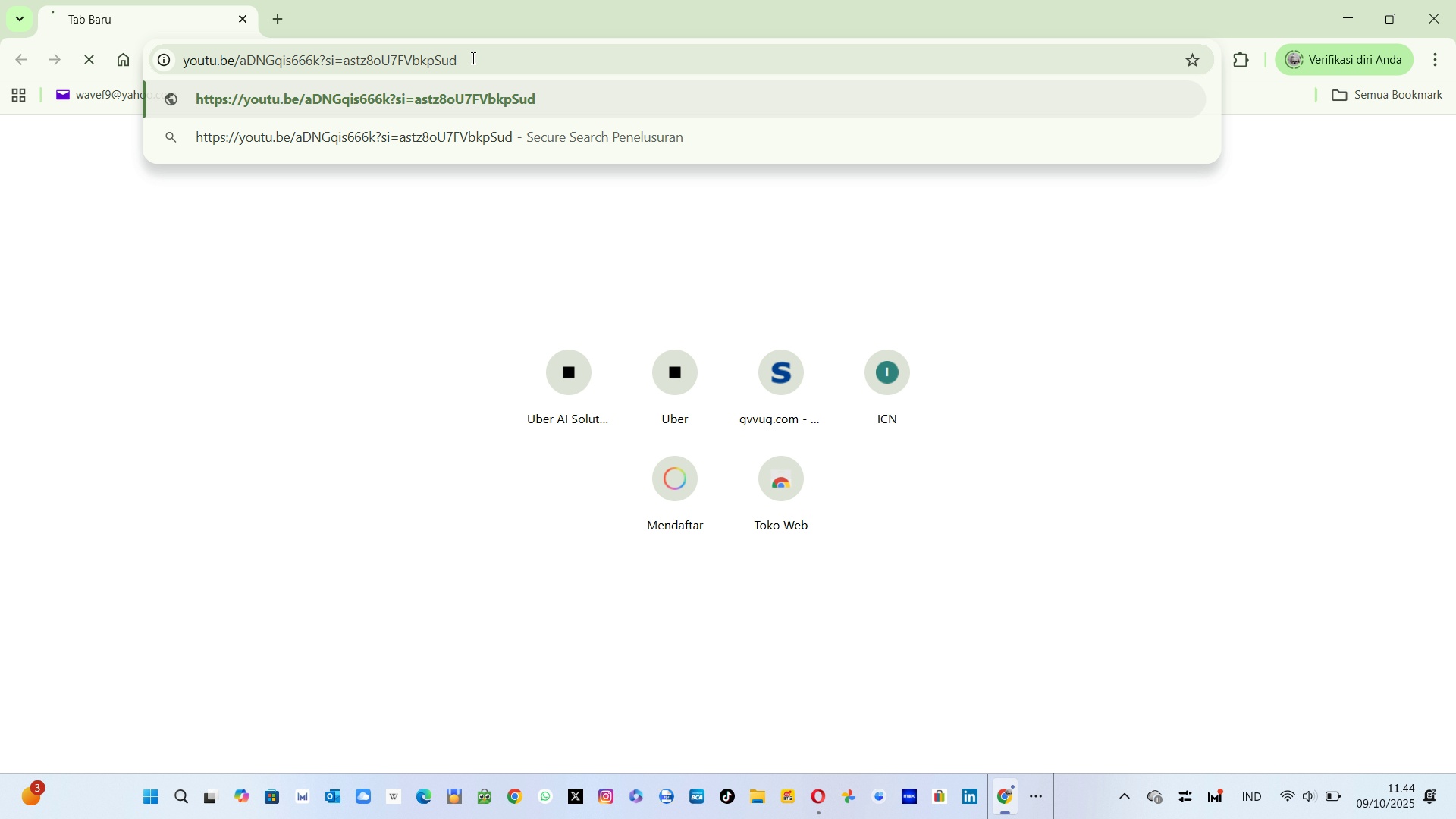 
key(Enter)
 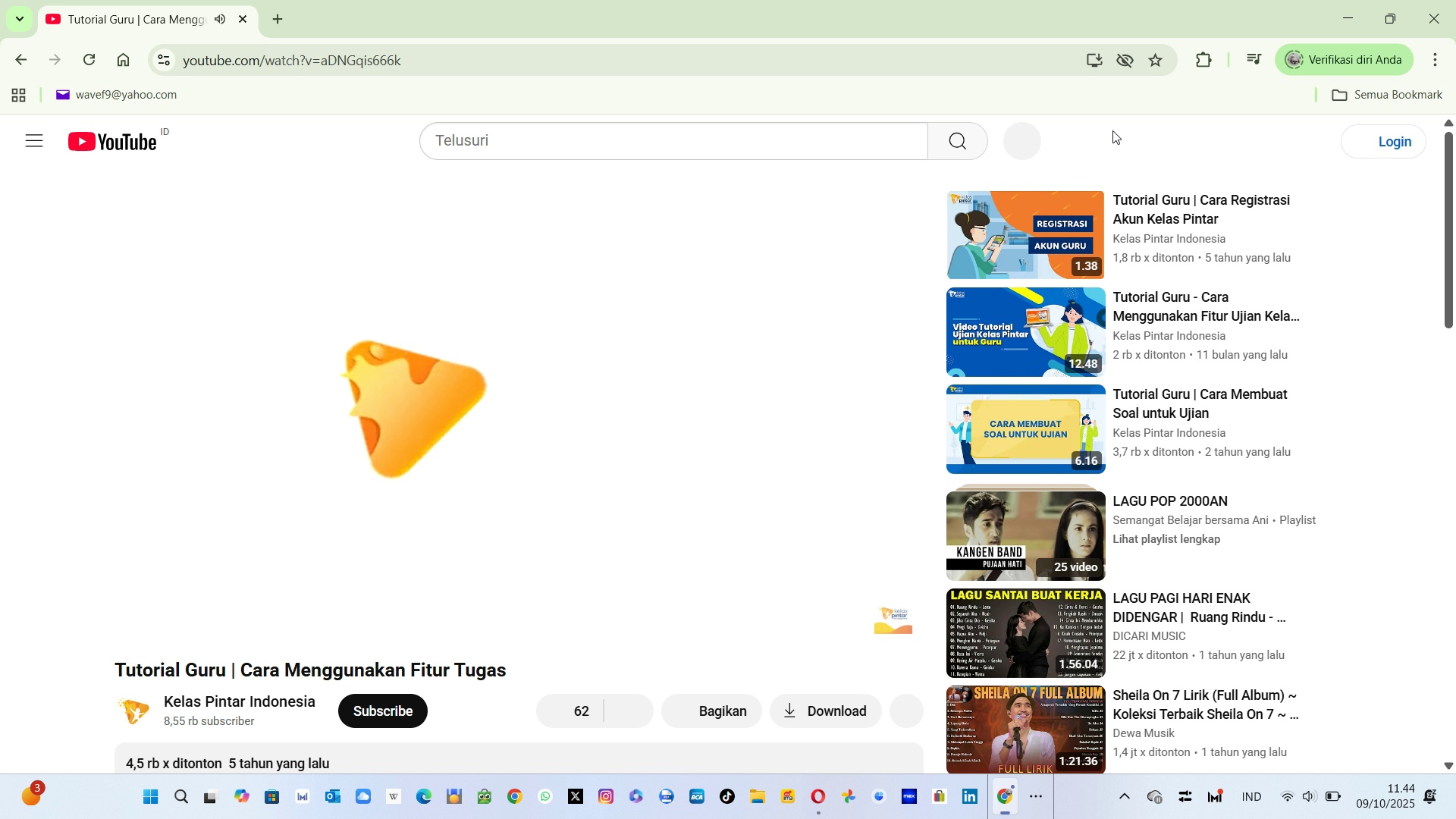 
wait(17.21)
 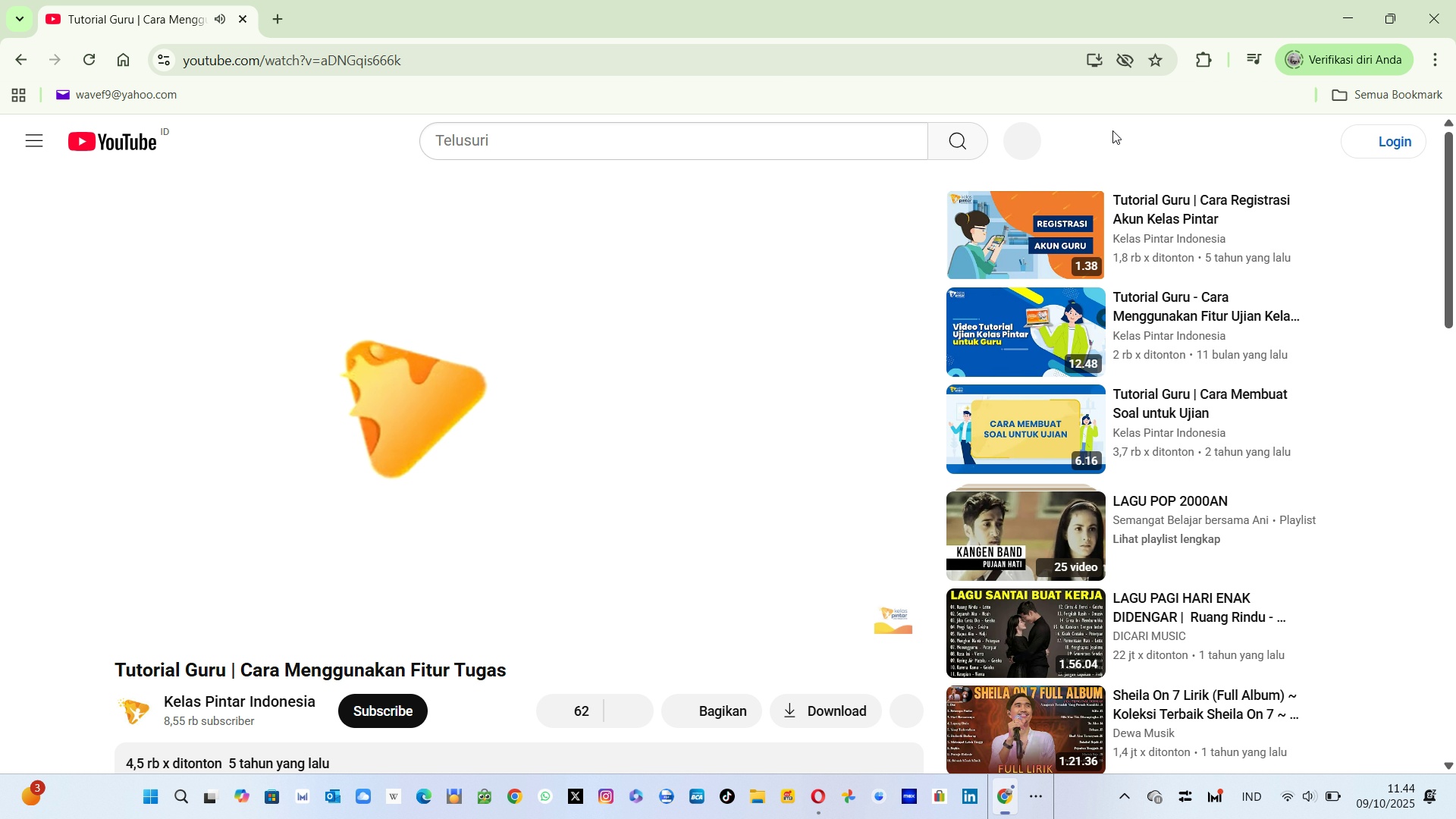 
left_click([638, 67])
 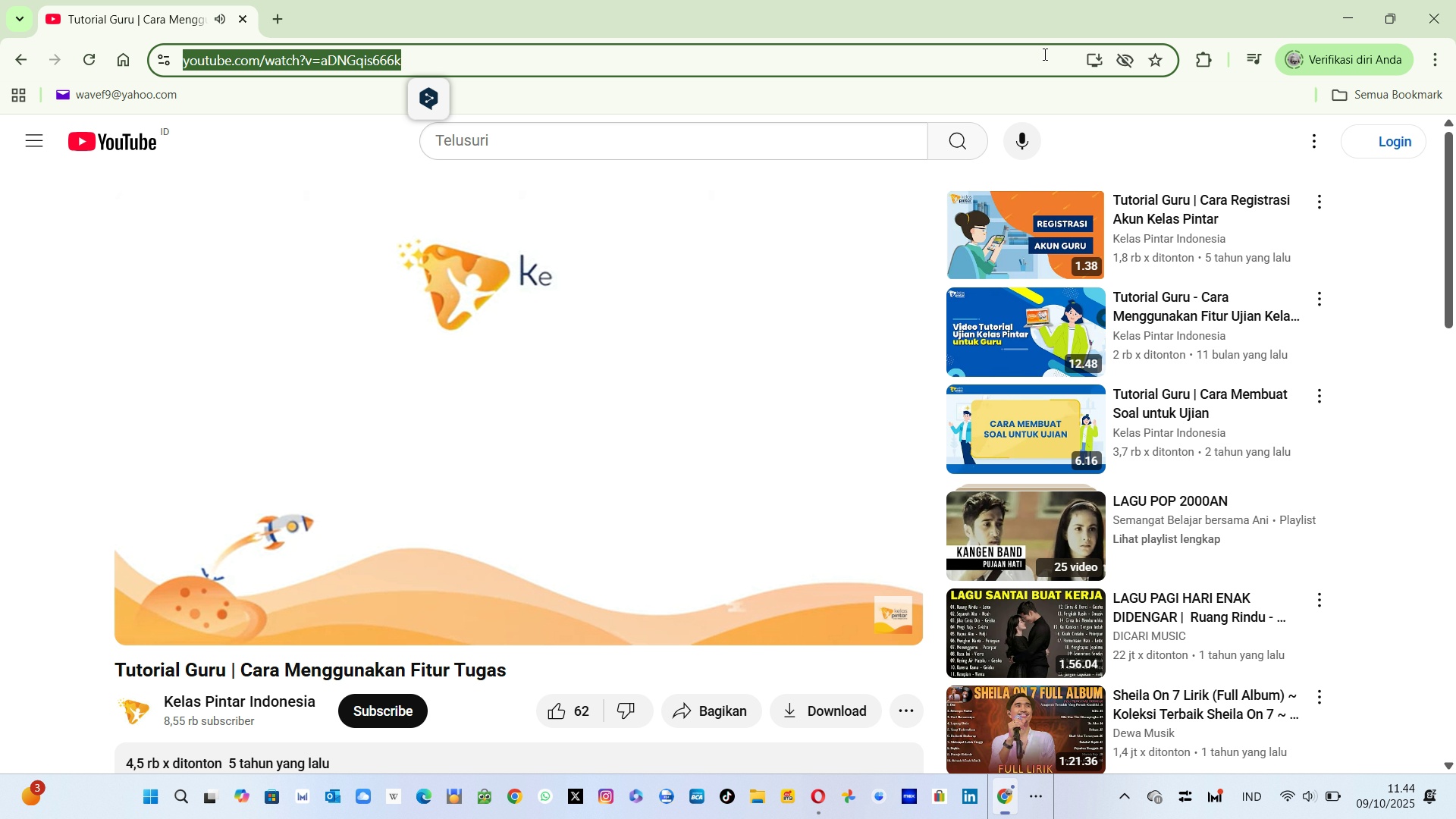 
mouse_move([1107, 60])
 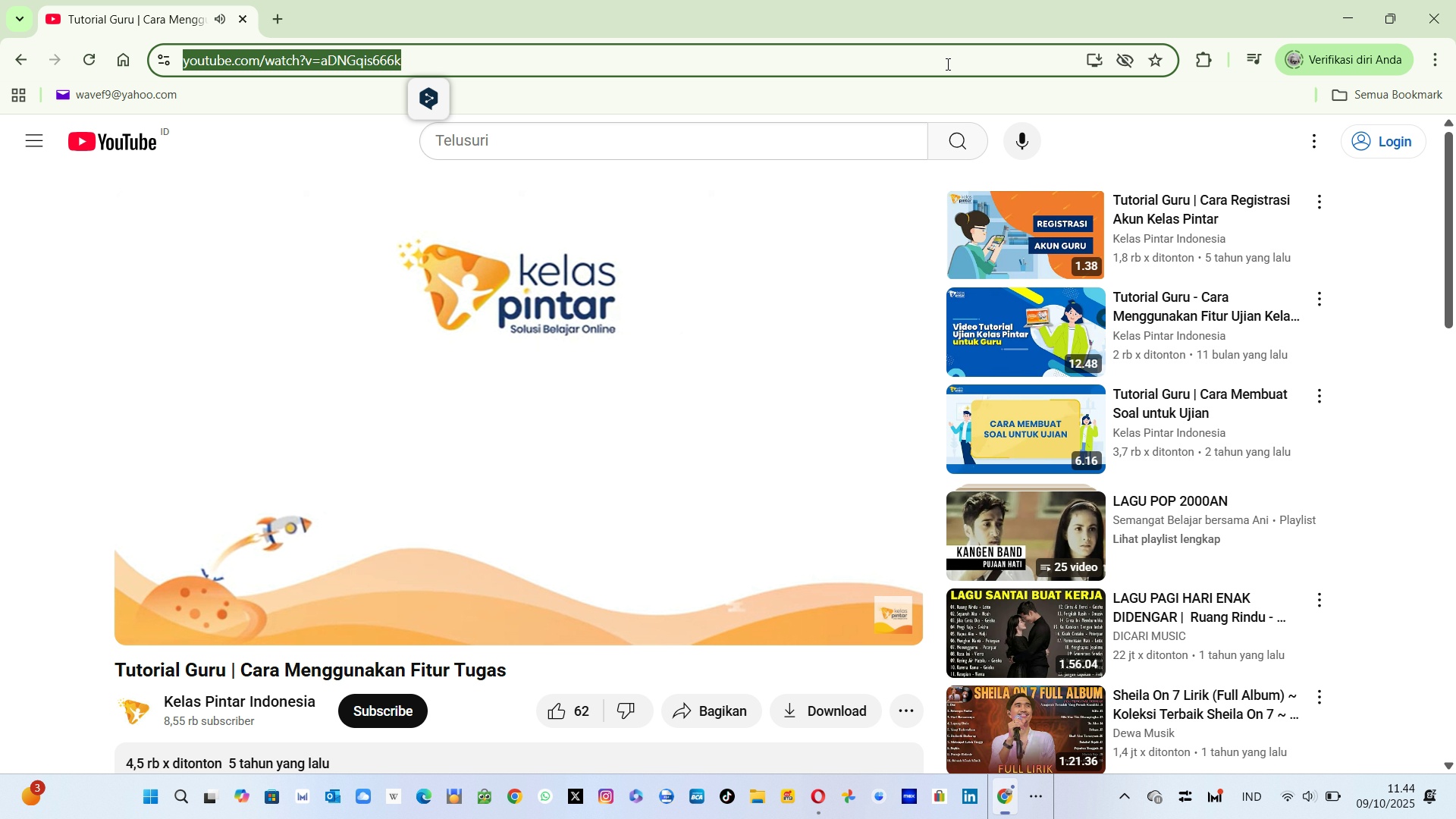 
right_click([946, 64])
 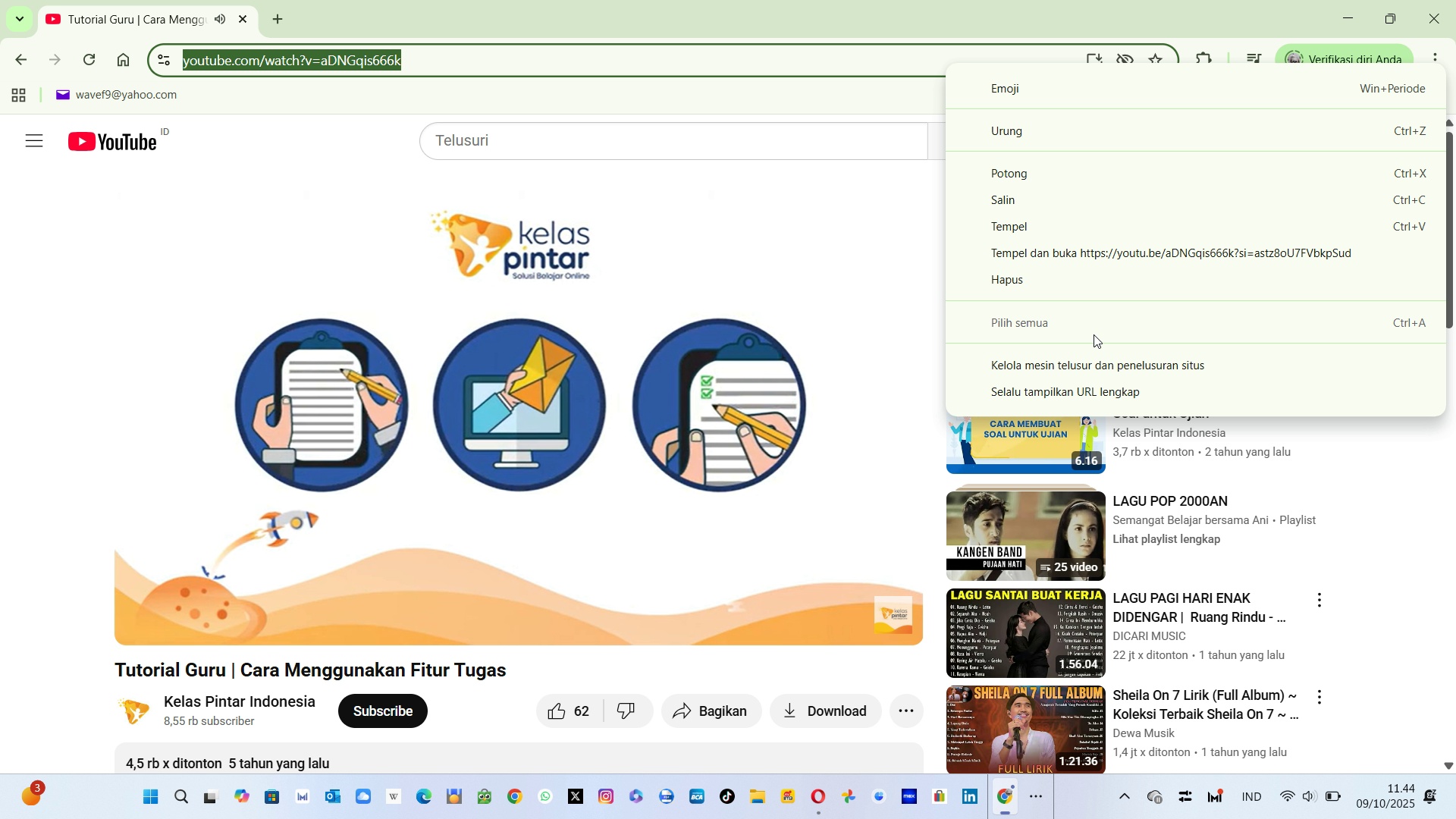 
wait(18.77)
 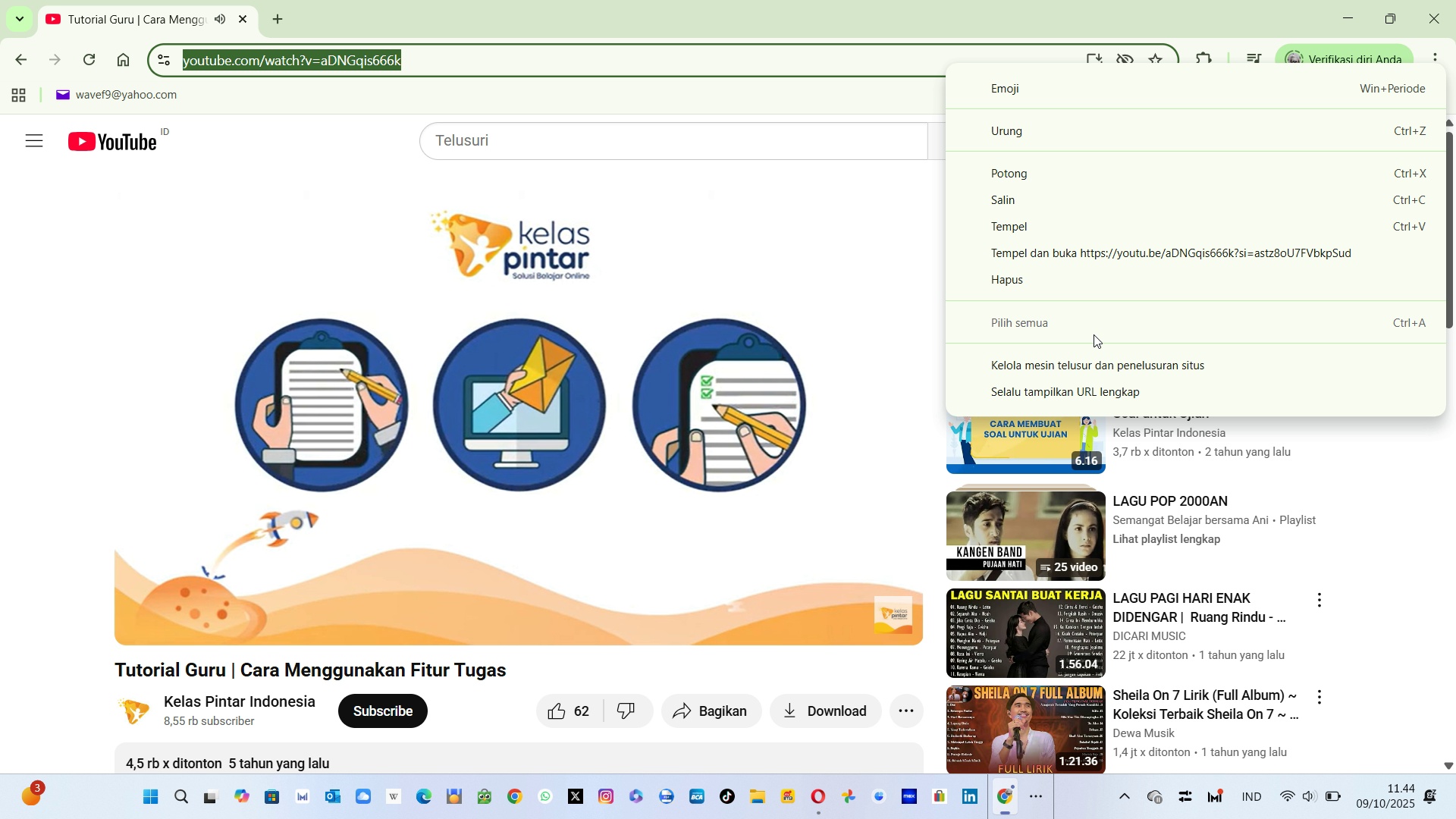 
left_click([811, 60])
 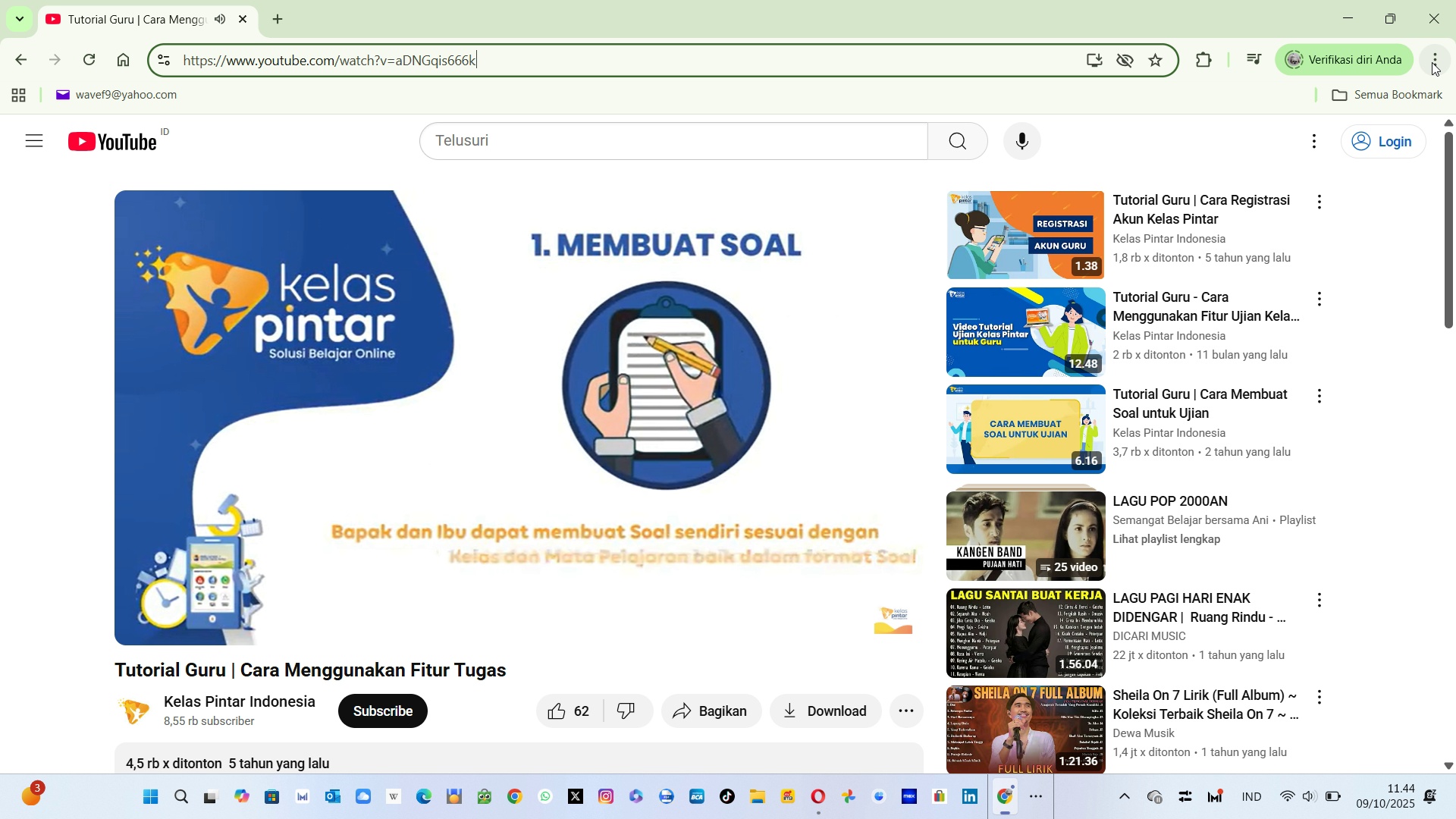 
left_click([1432, 62])
 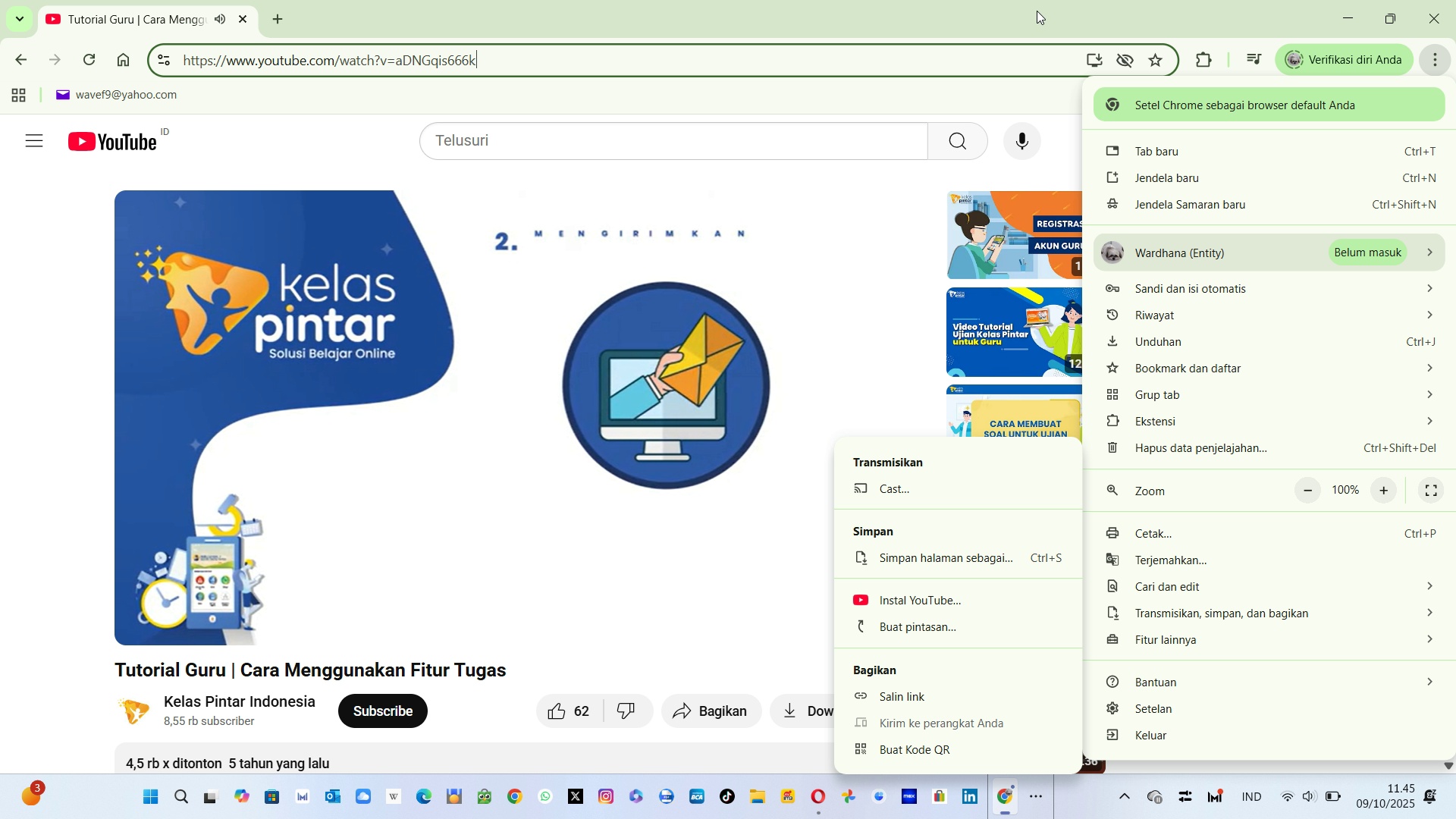 
wait(23.03)
 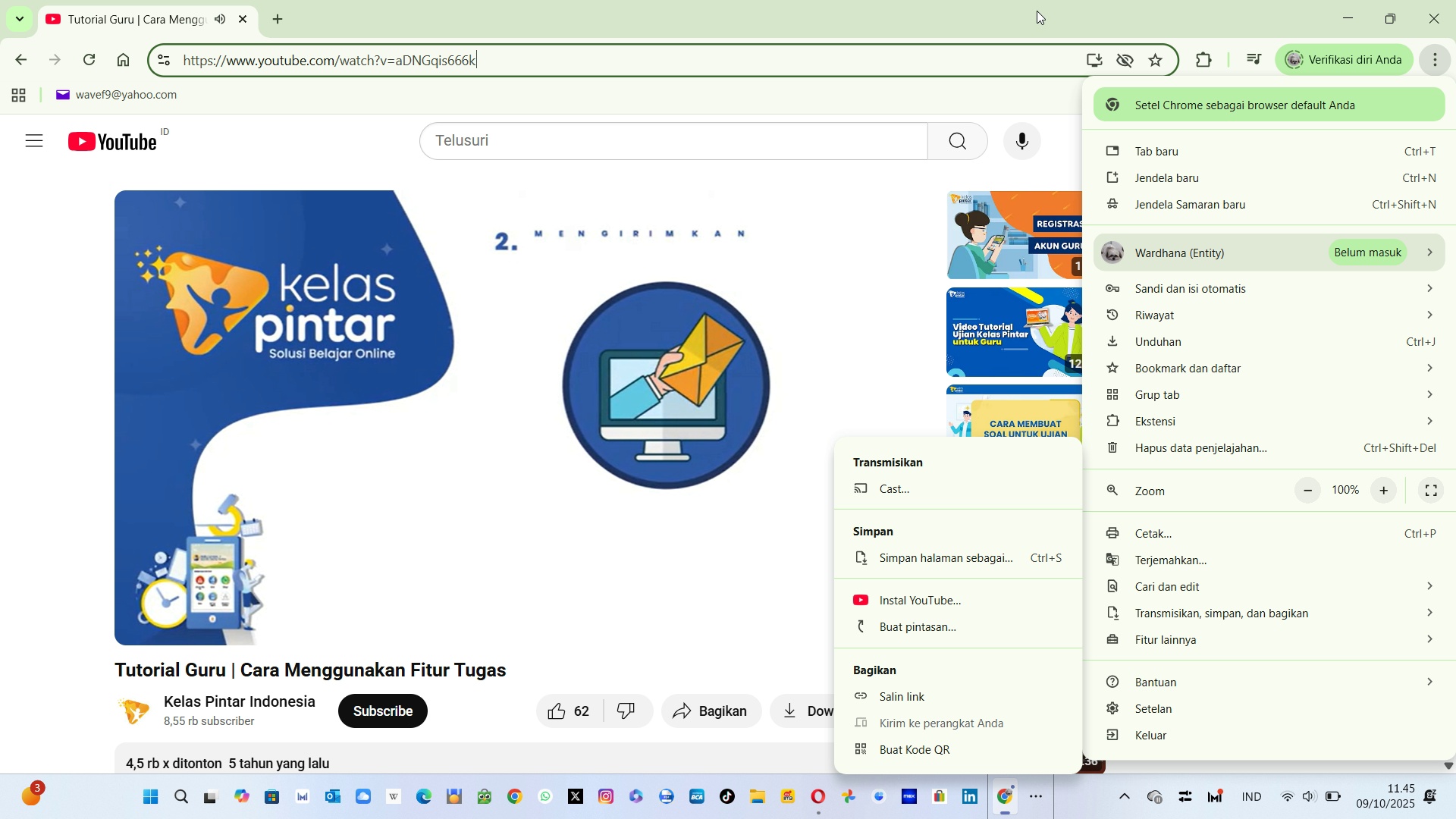 
left_click([1317, 612])
 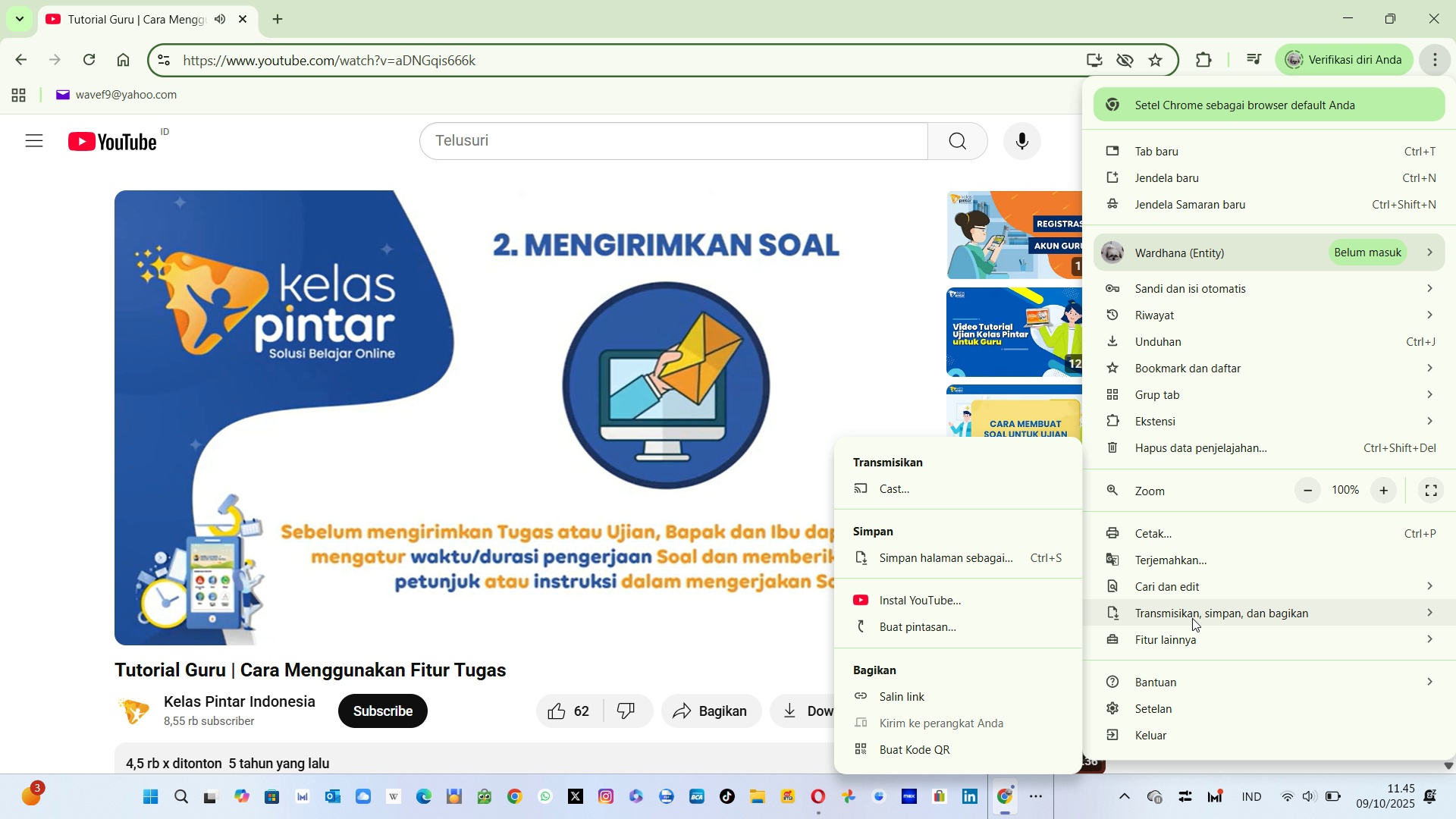 
wait(18.22)
 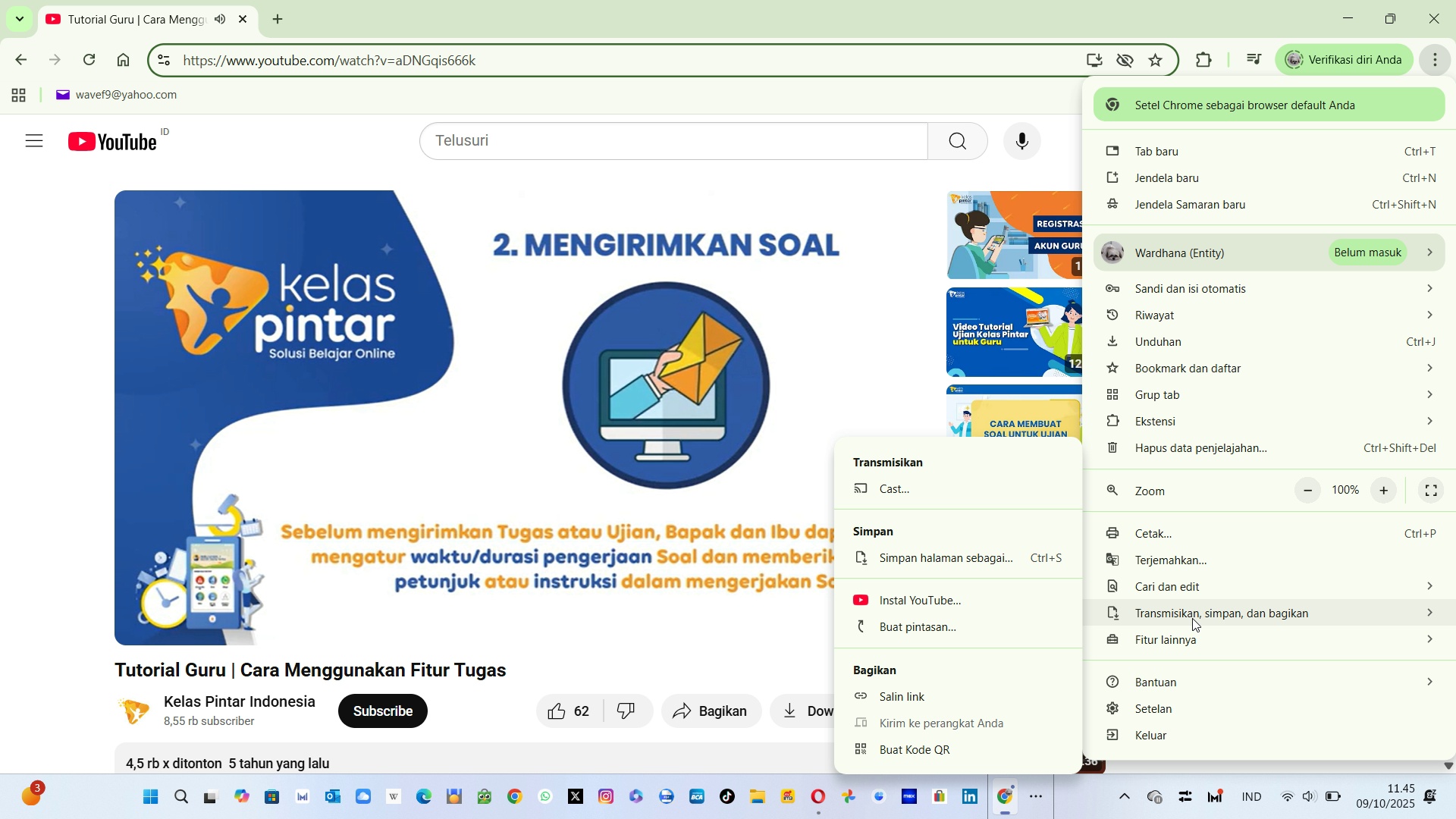 
left_click([162, 64])
 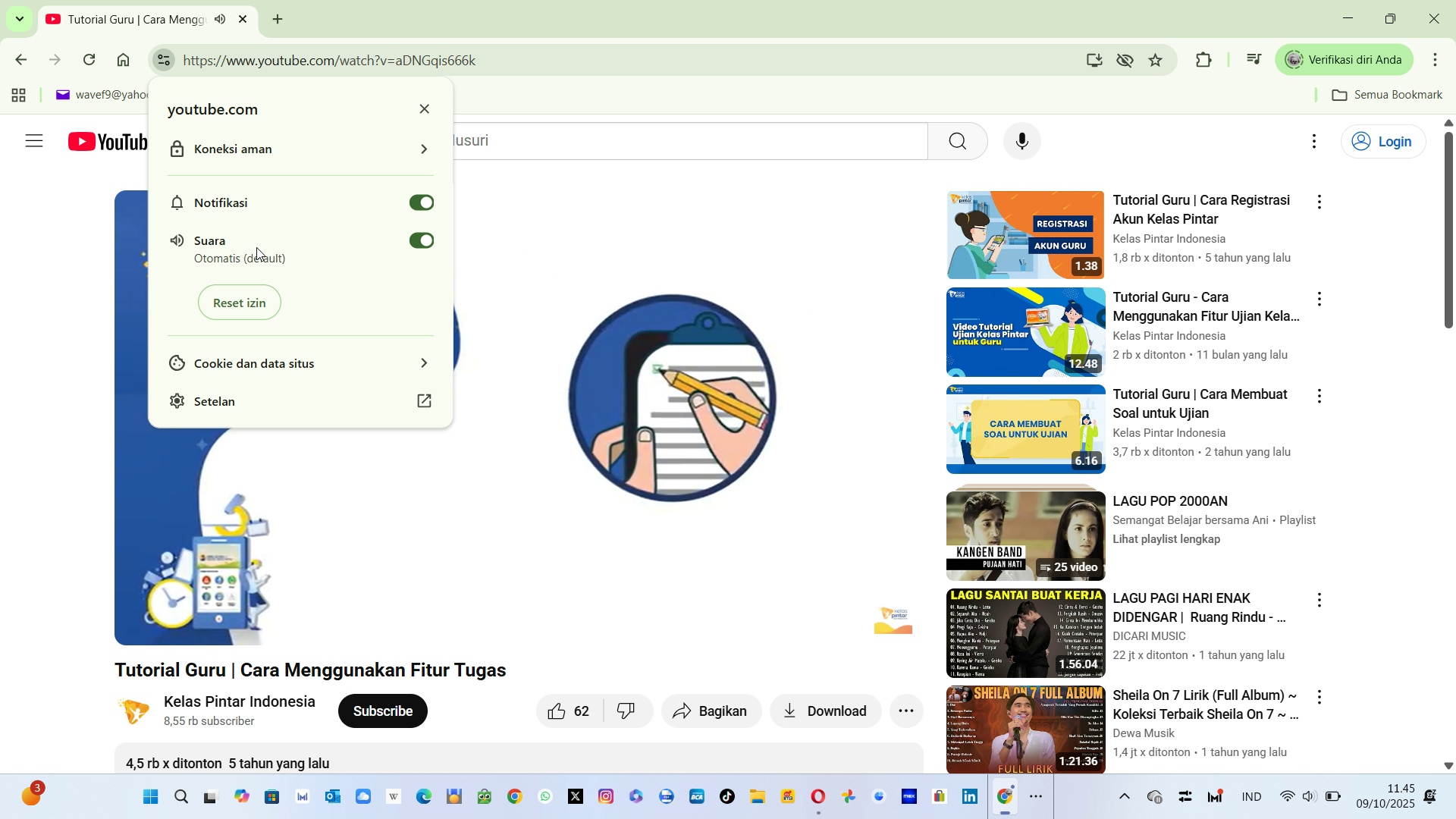 
wait(8.89)
 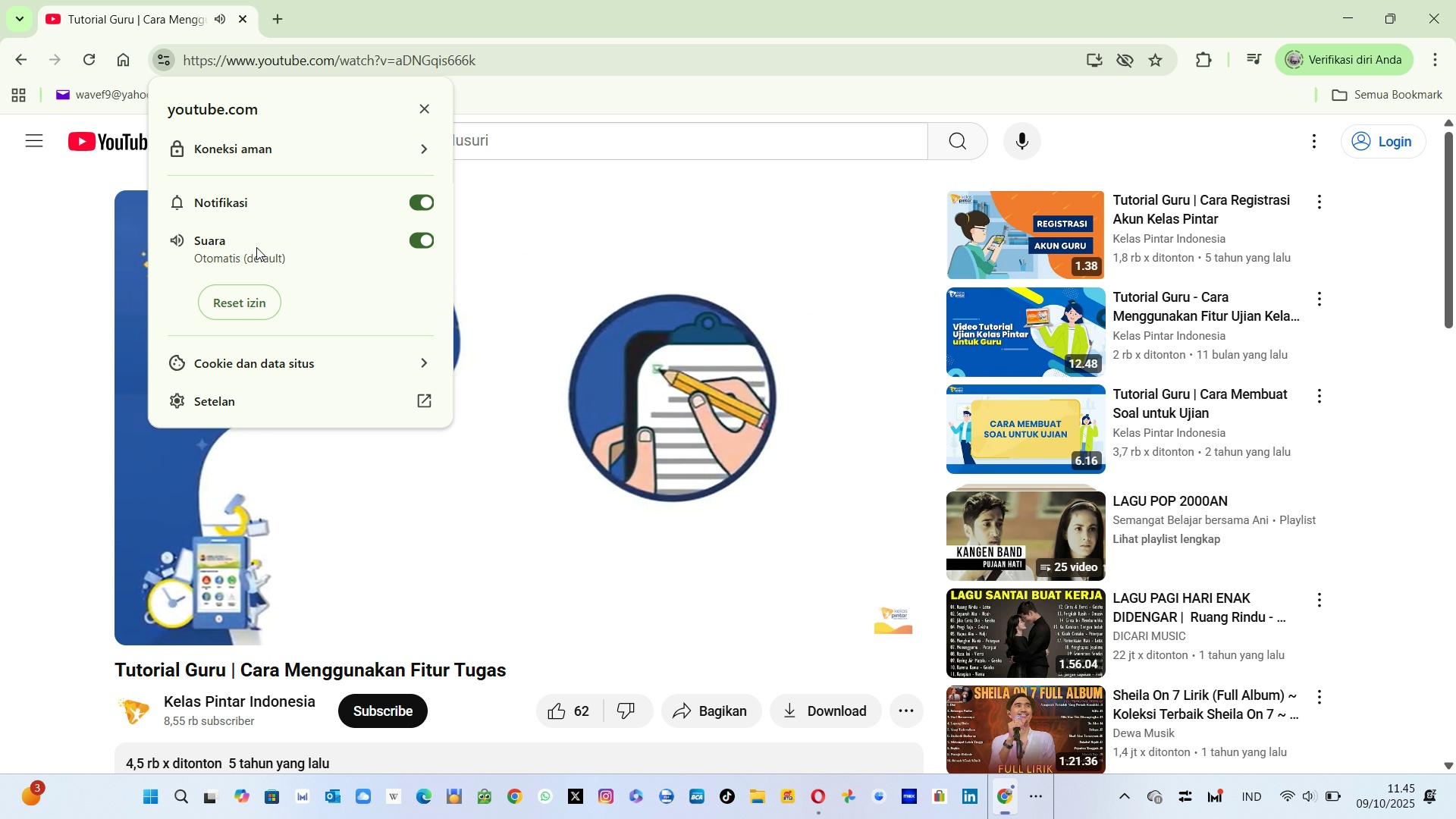 
left_click([725, 92])
 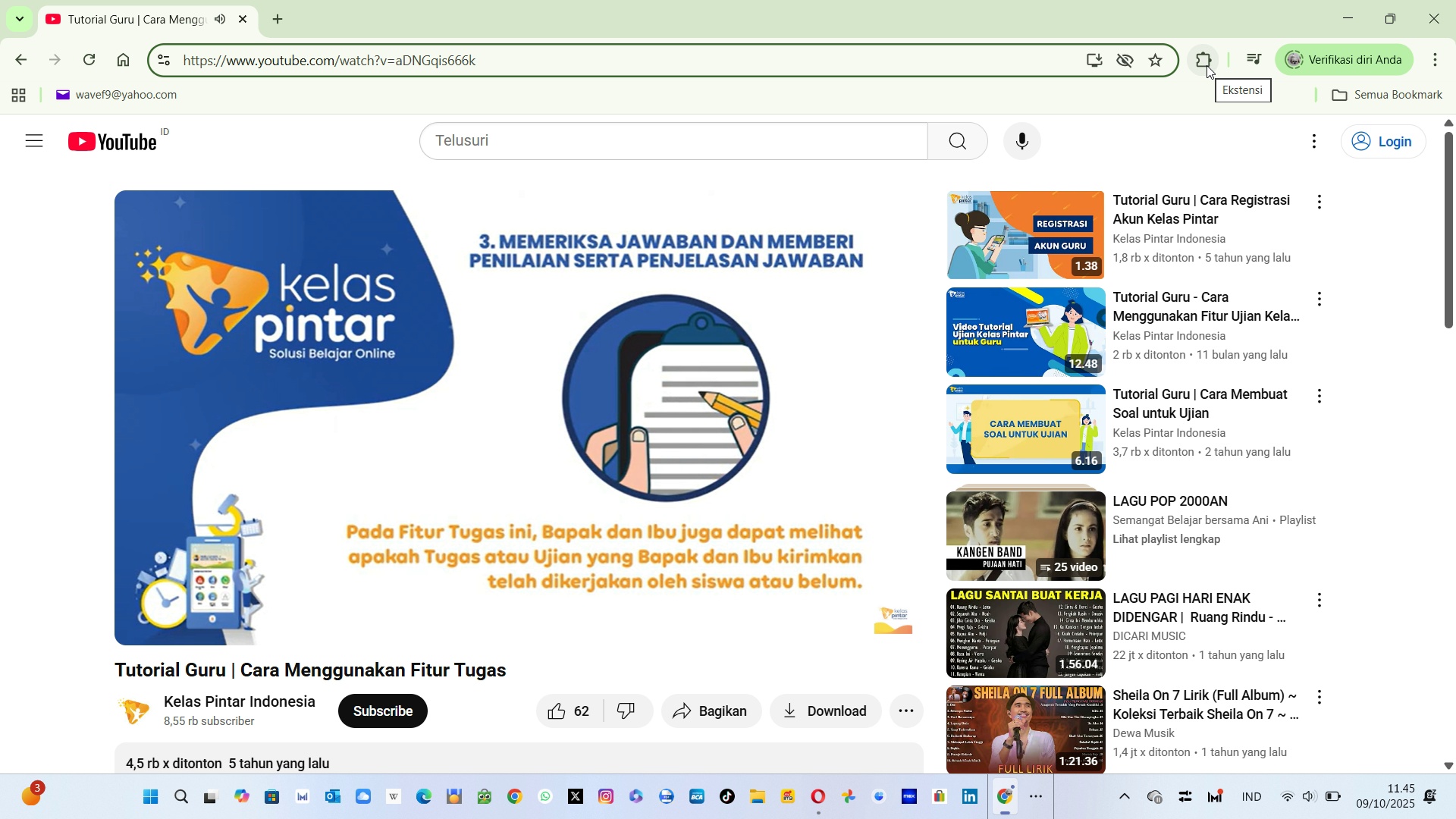 
wait(5.14)
 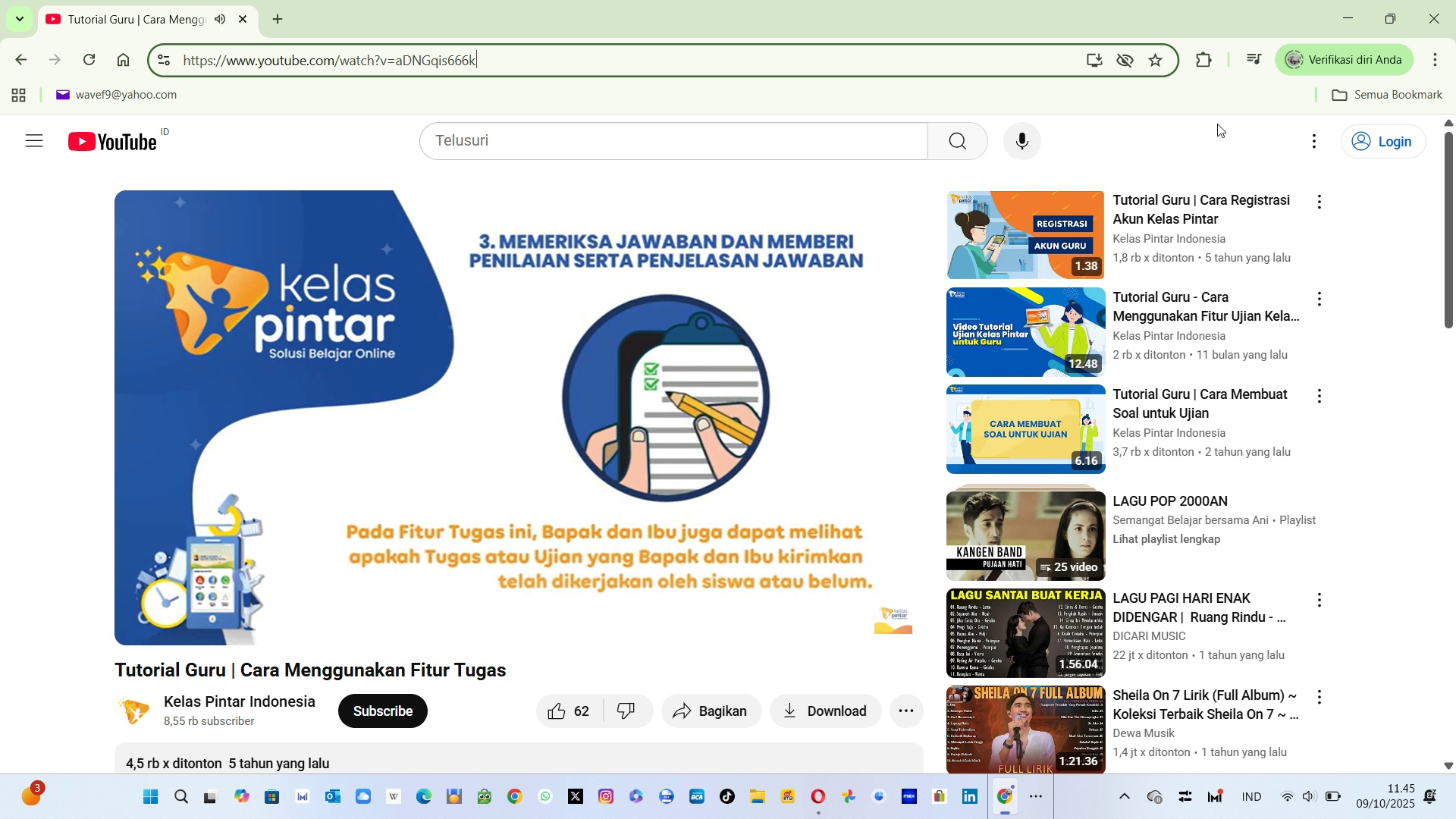 
left_click([1207, 65])
 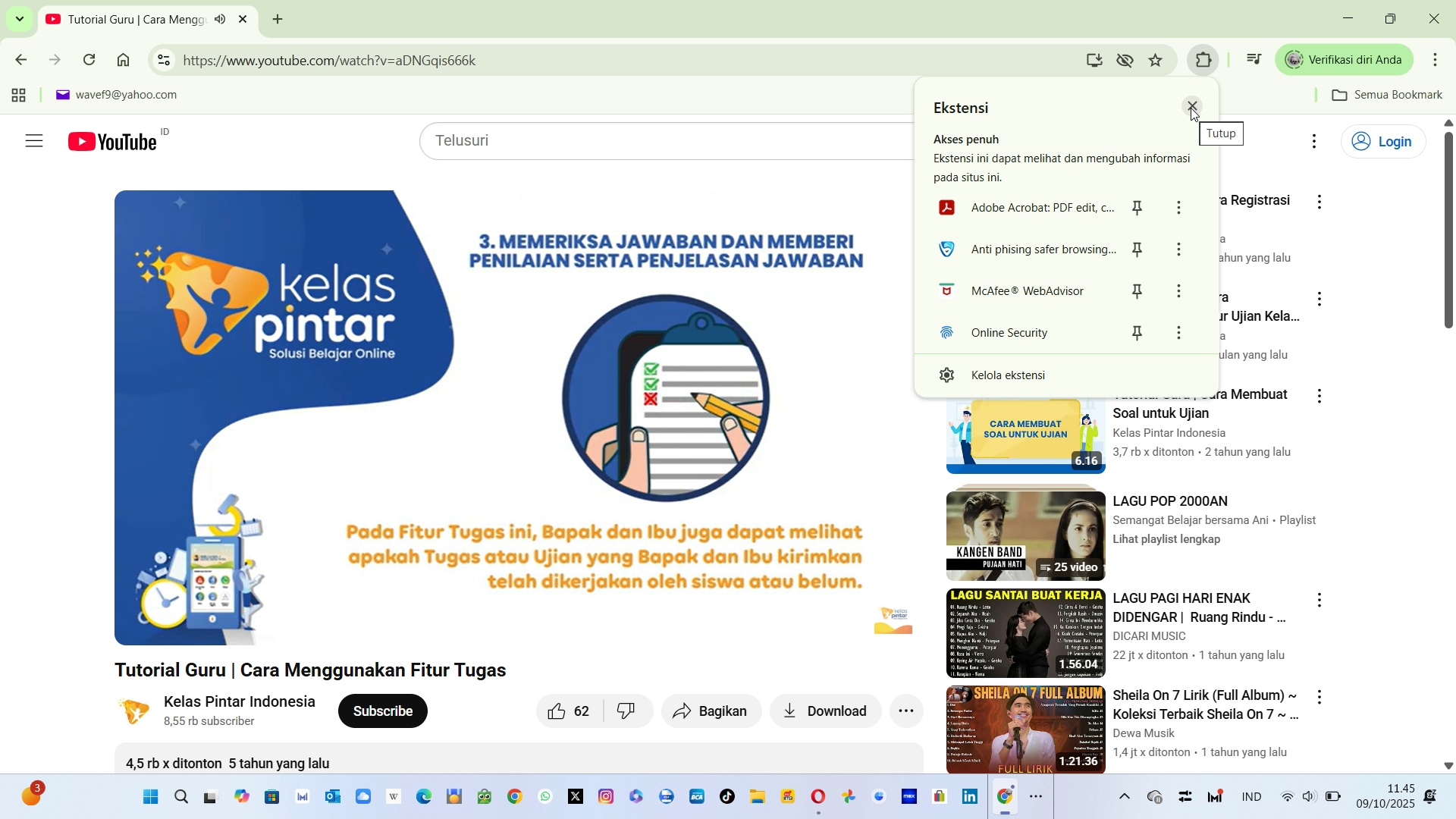 
left_click([1191, 108])
 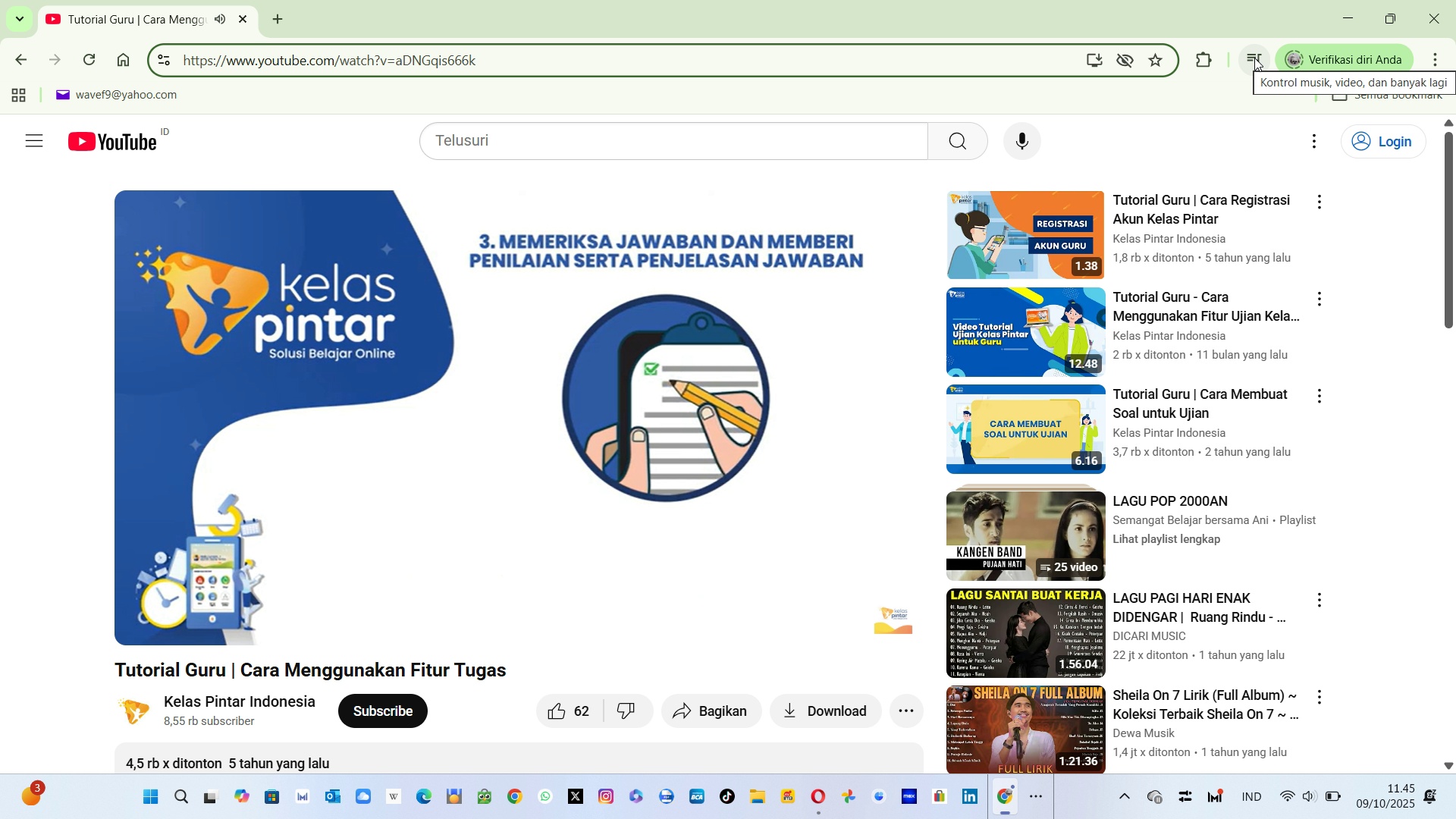 
left_click([1254, 58])
 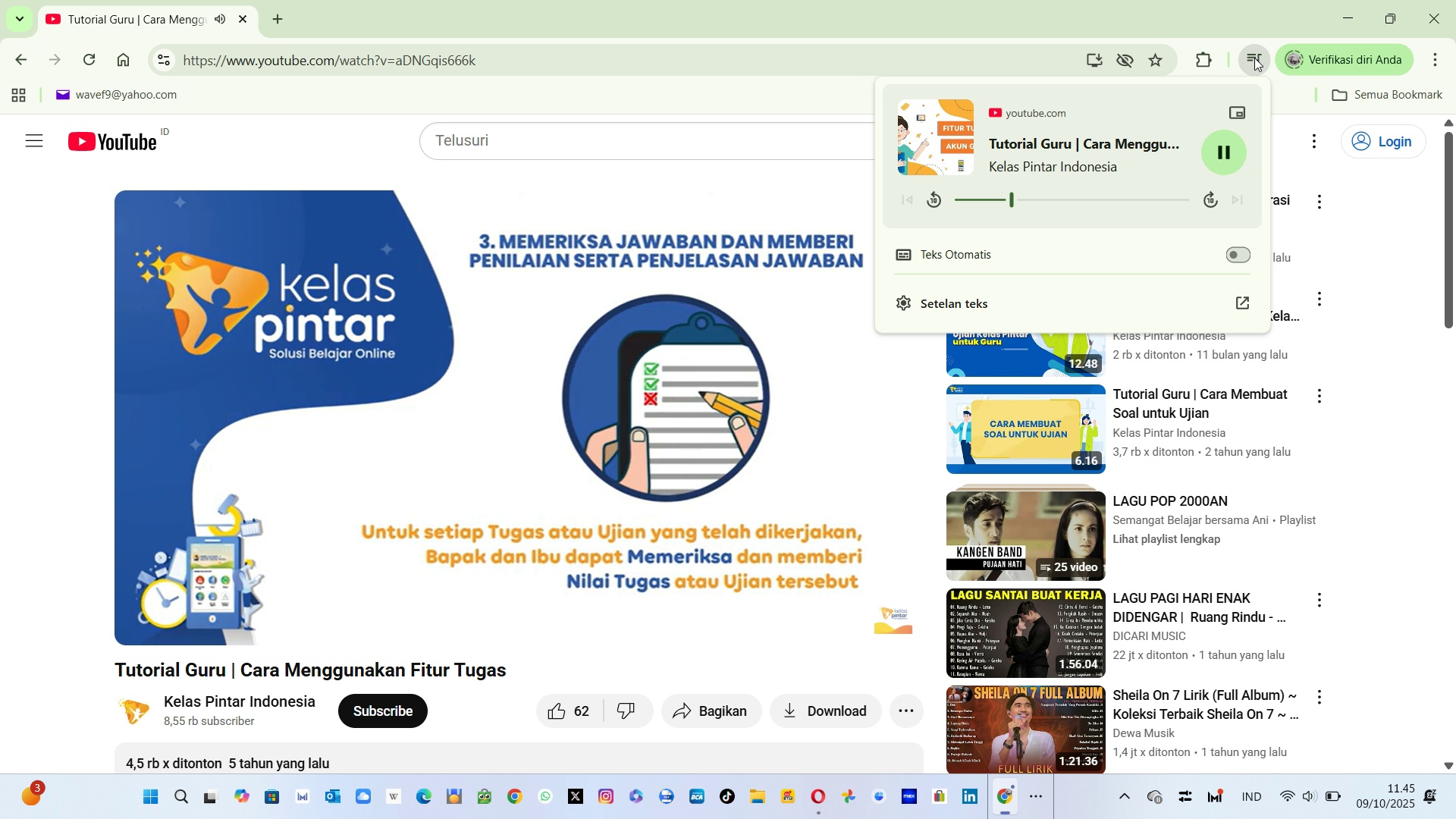 
left_click([1254, 58])
 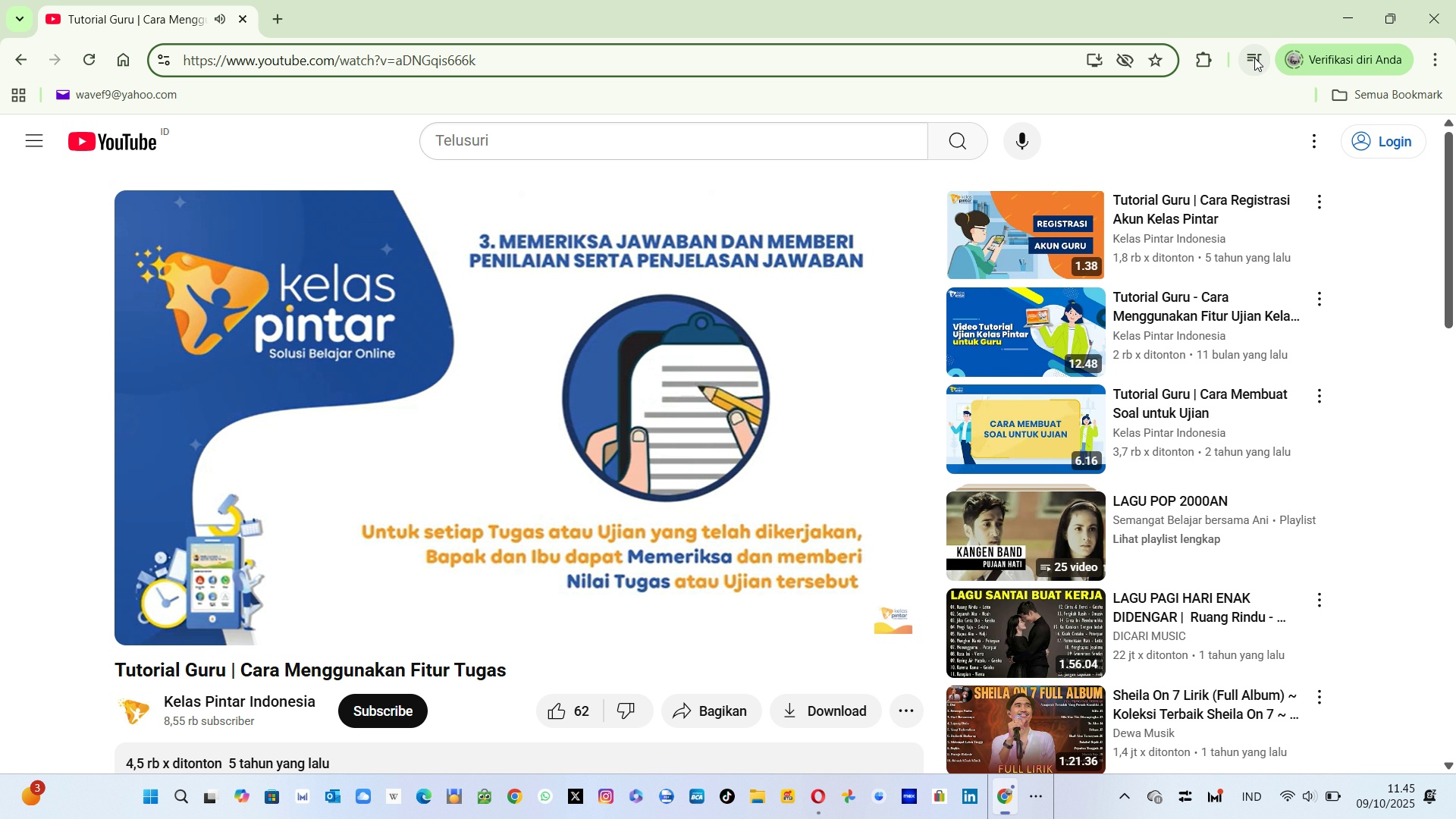 
left_click([1254, 58])
 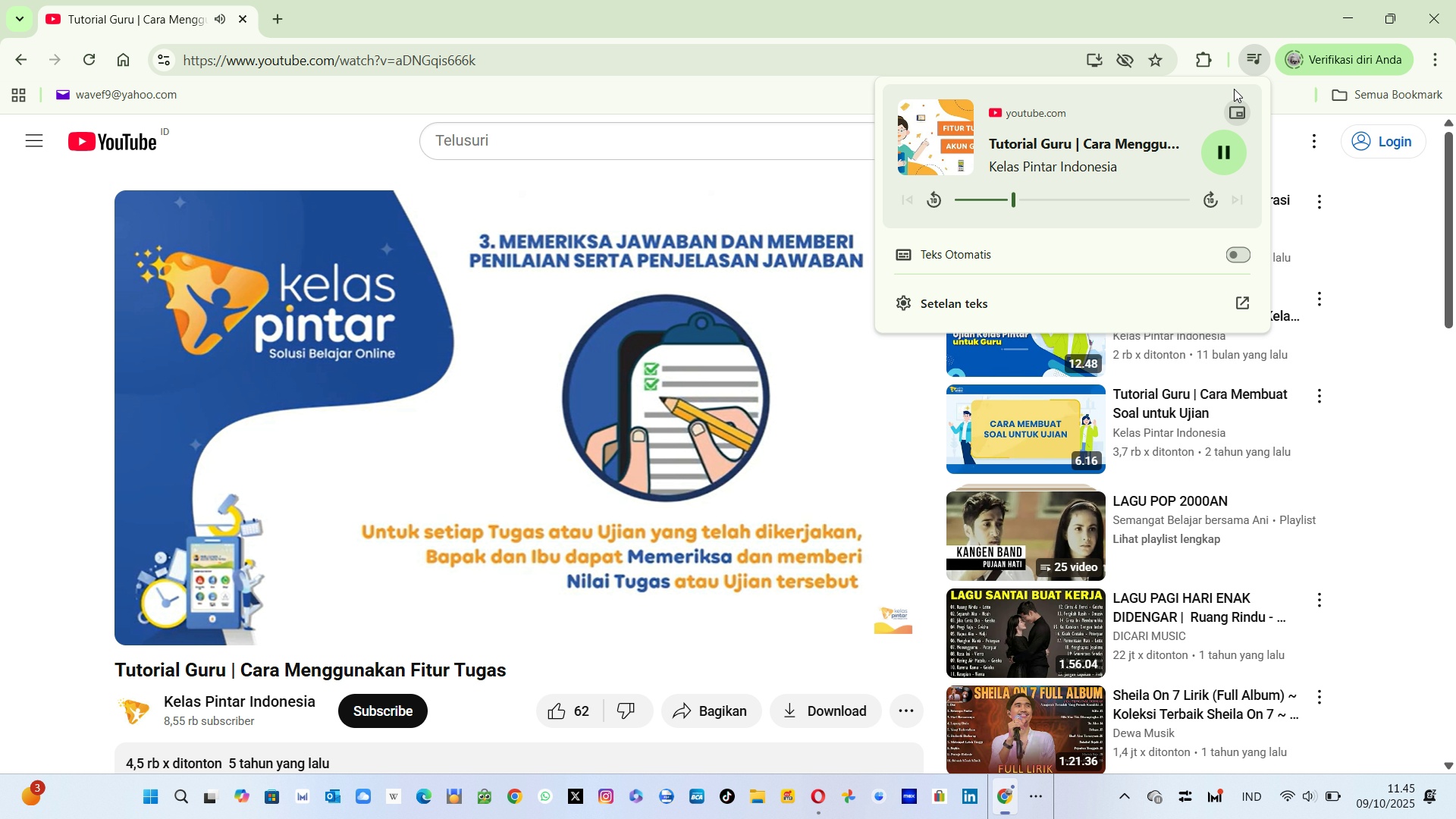 
left_click([1260, 47])
 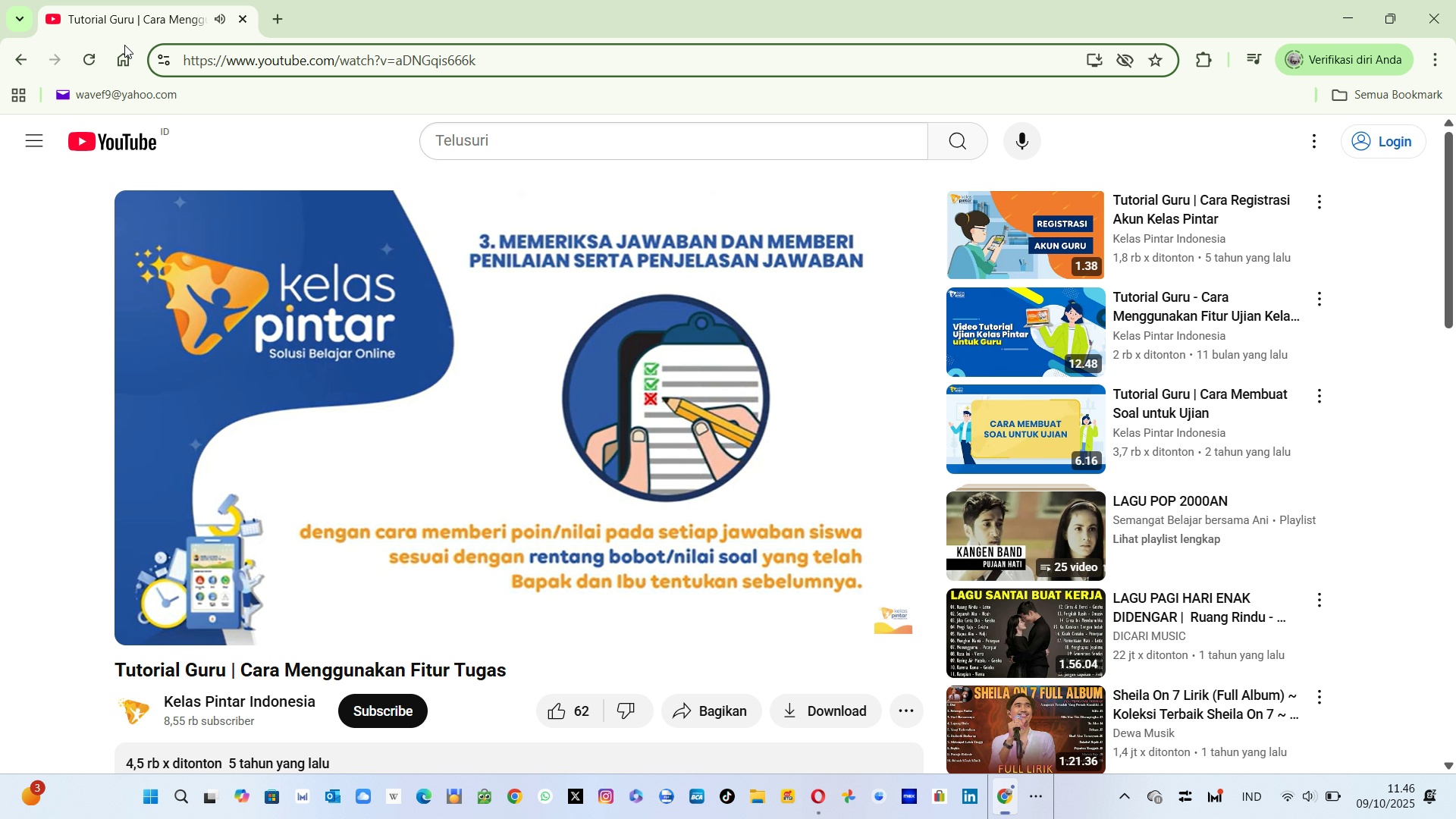 
wait(6.29)
 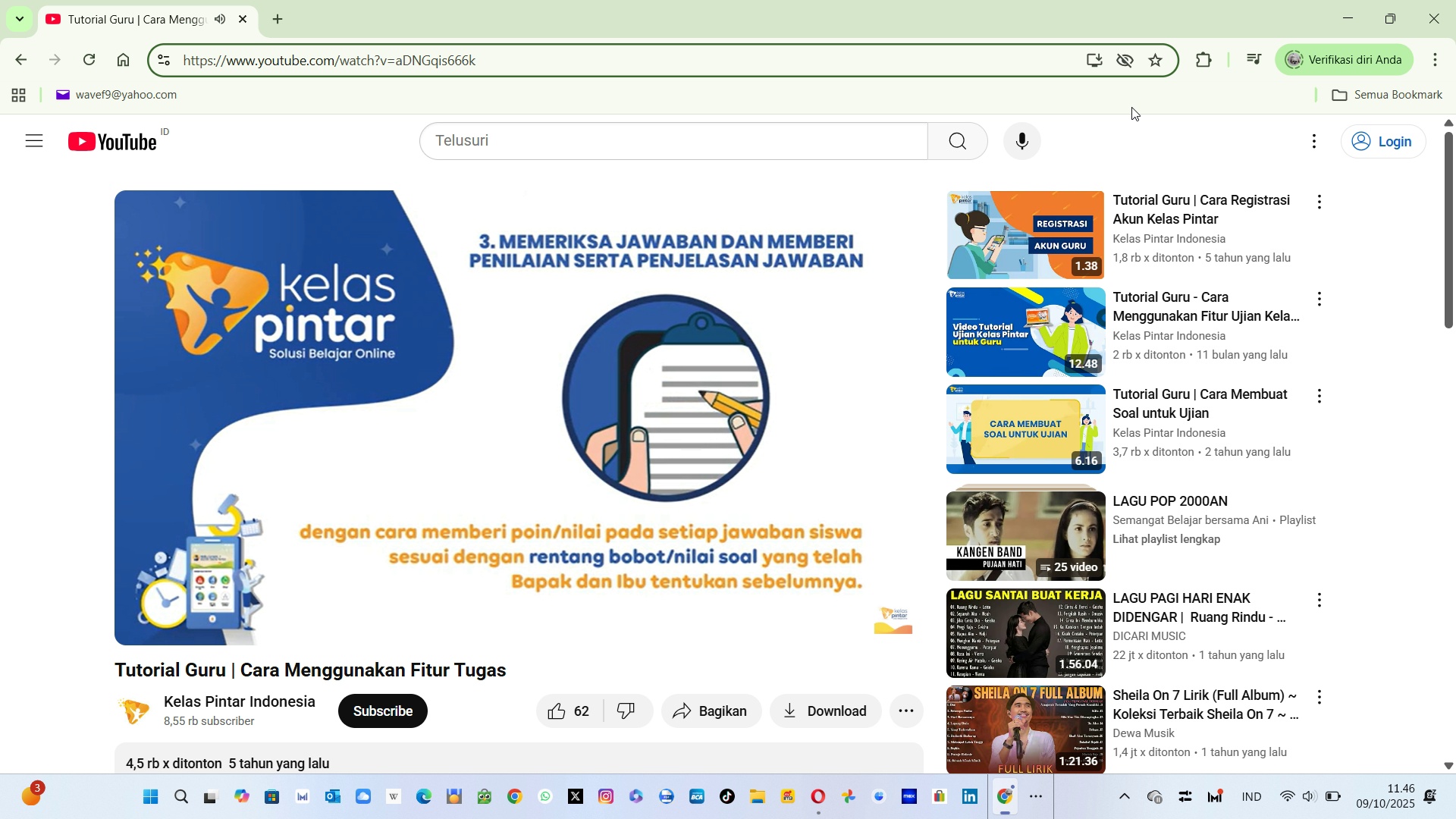 
left_click([22, 20])
 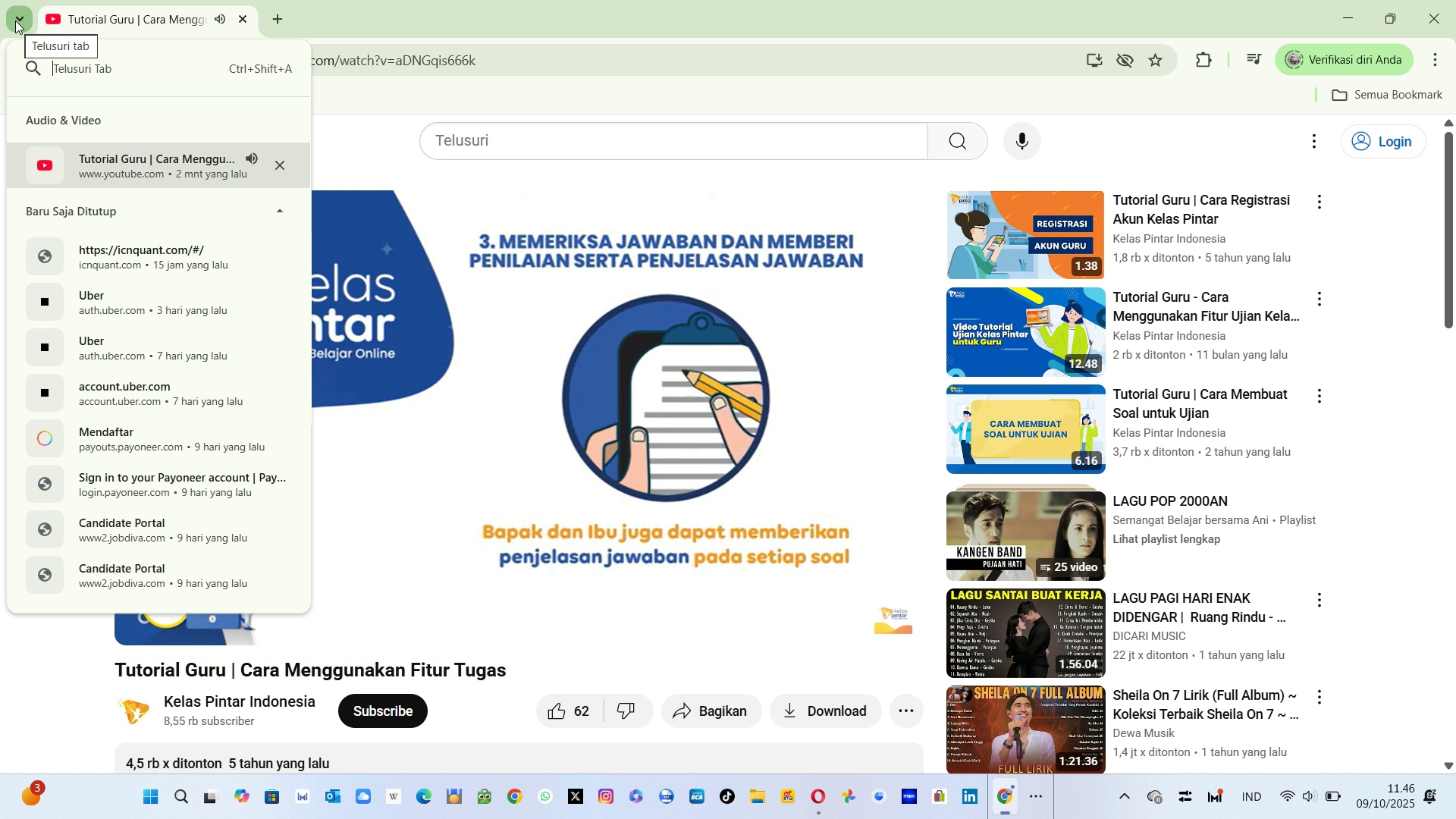 
wait(7.71)
 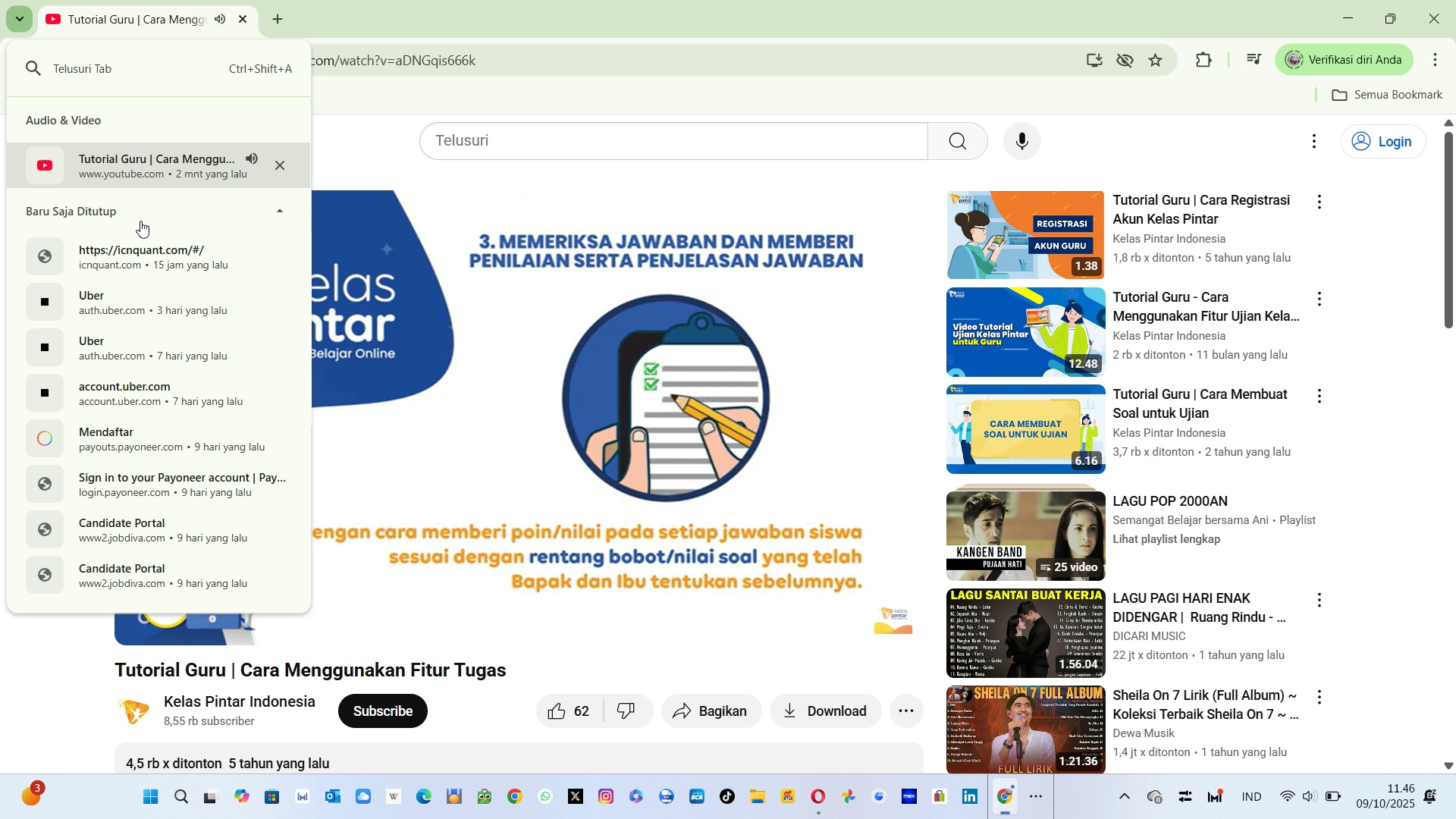 
left_click([15, 20])
 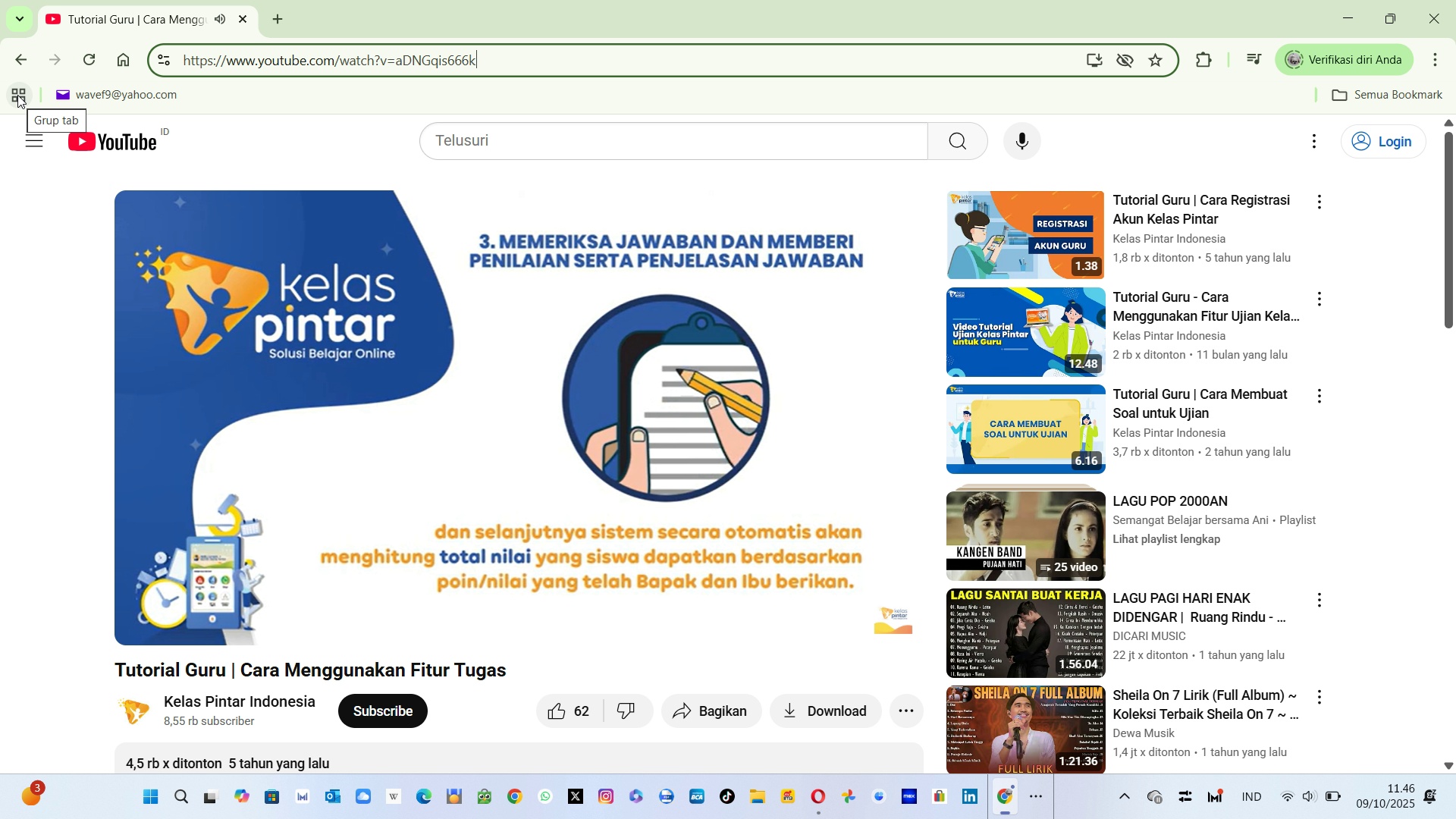 
left_click([17, 95])
 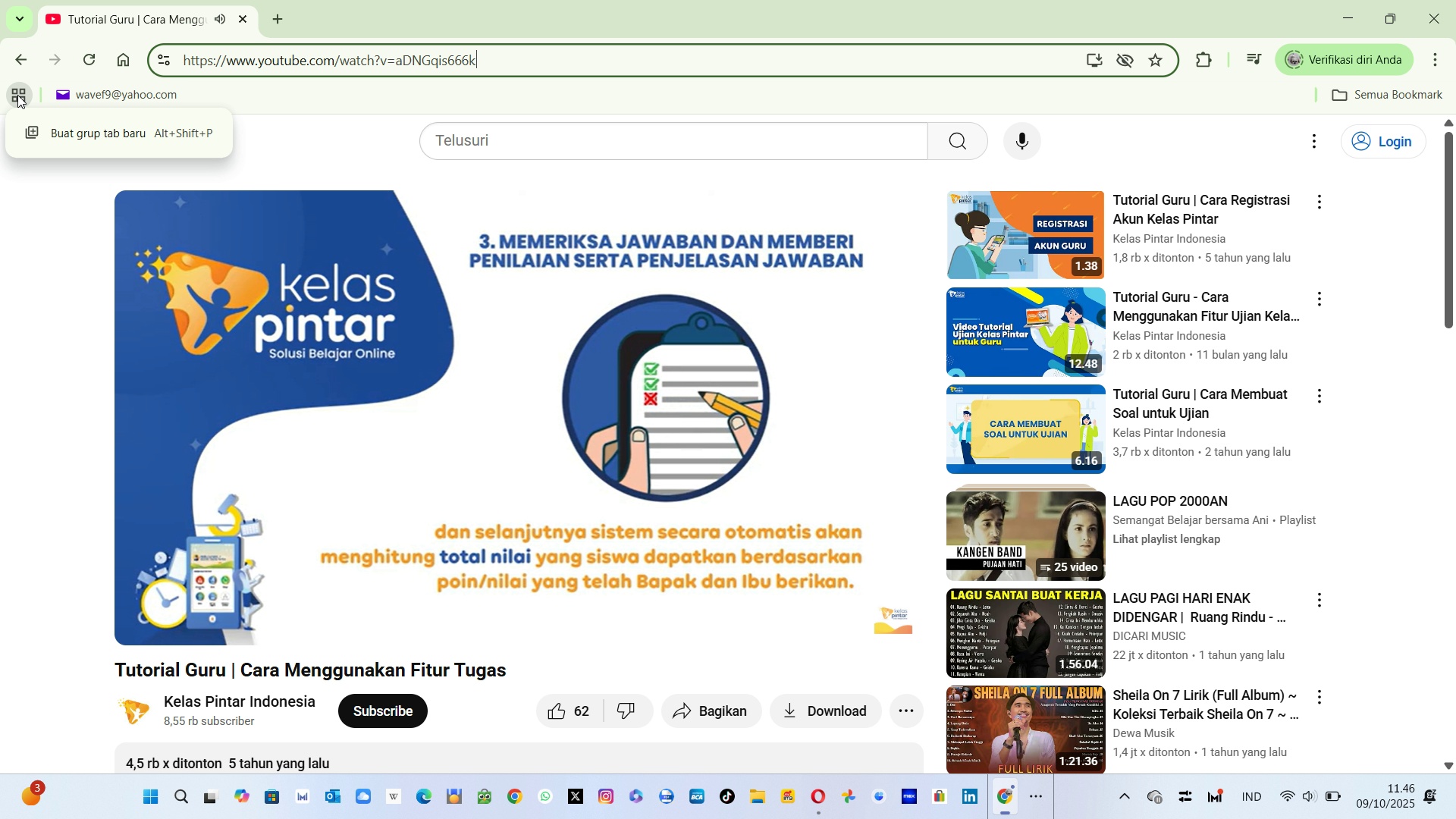 
left_click([17, 95])
 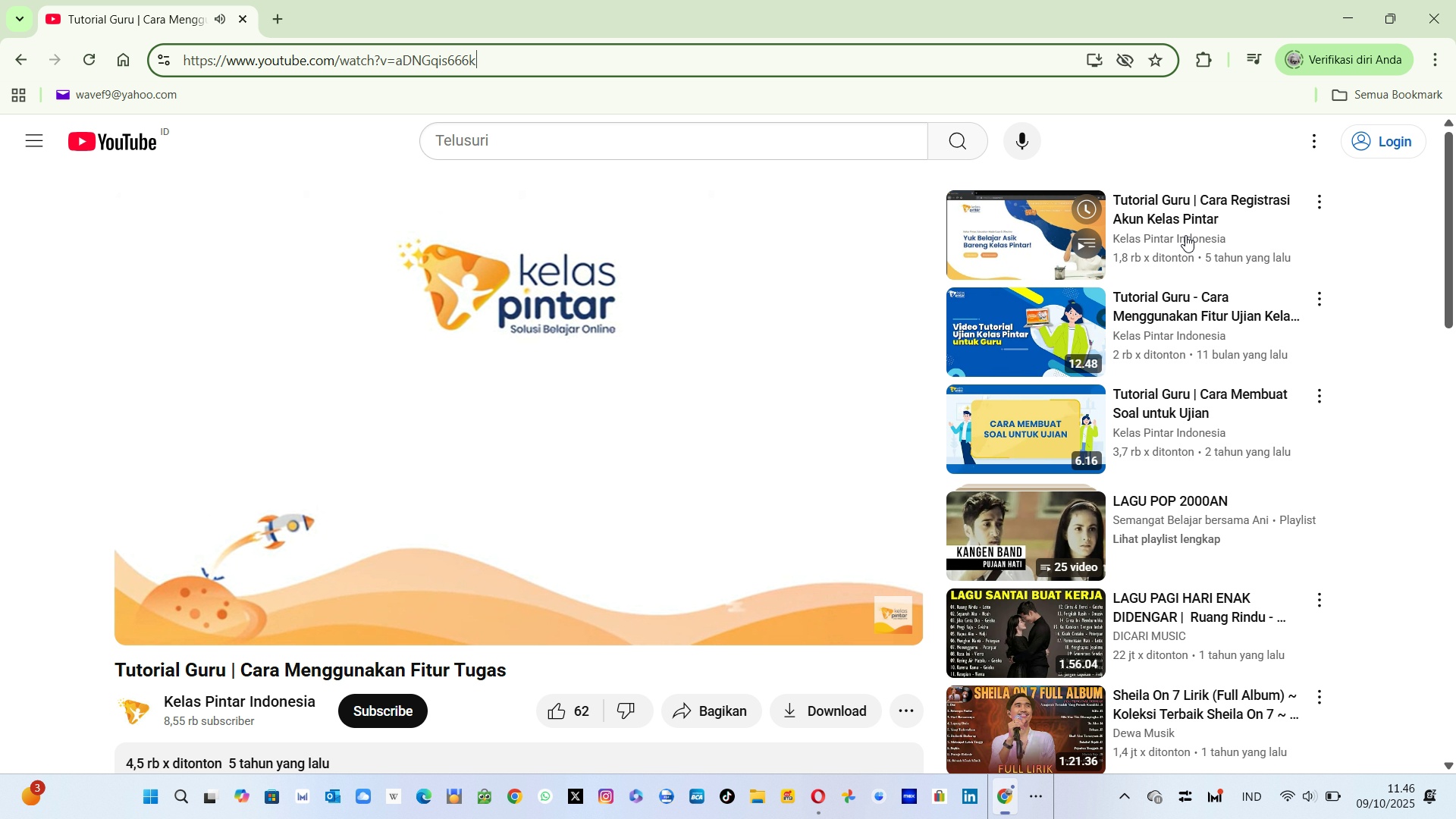 
wait(7.49)
 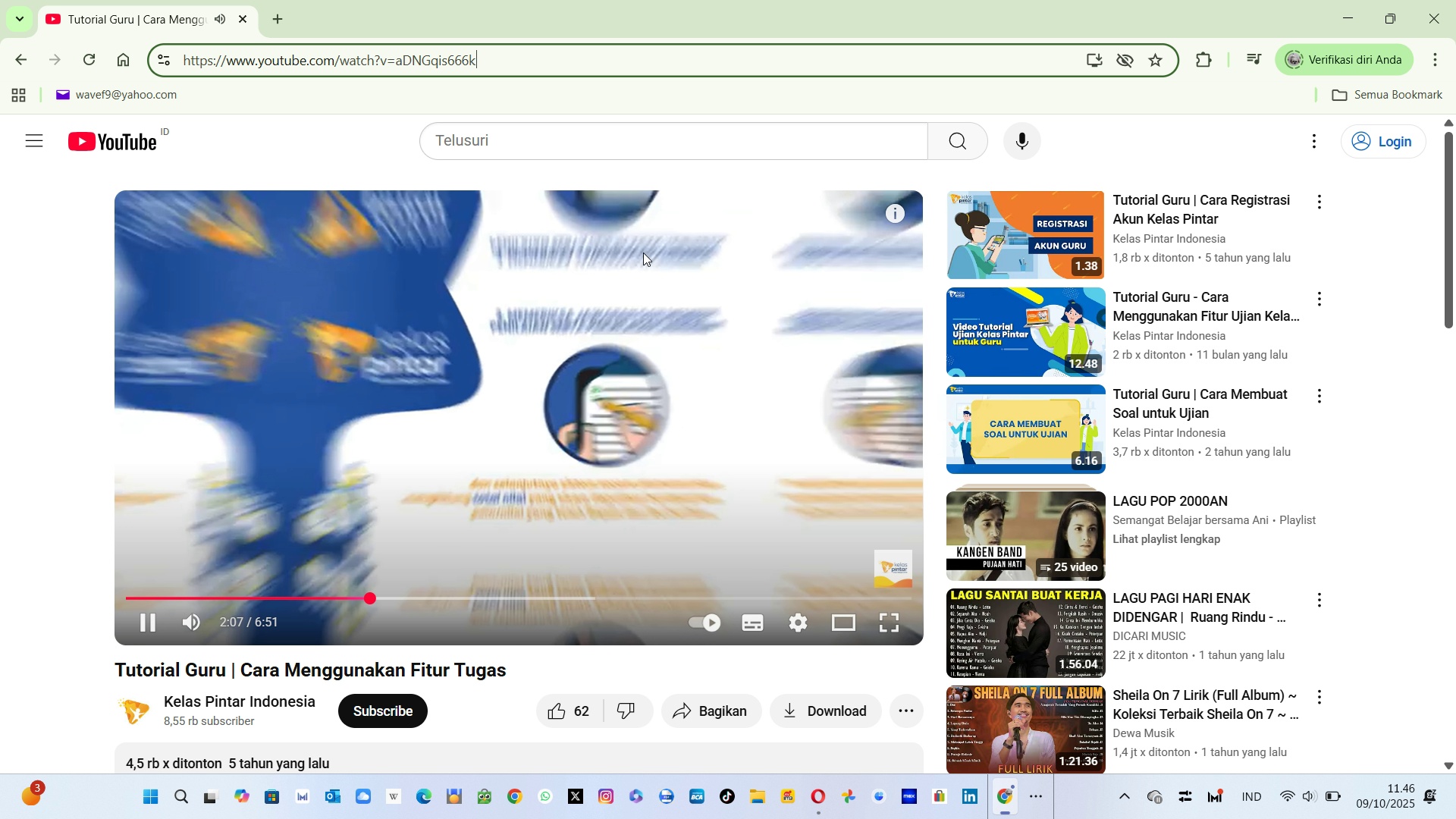 
left_click([1315, 140])
 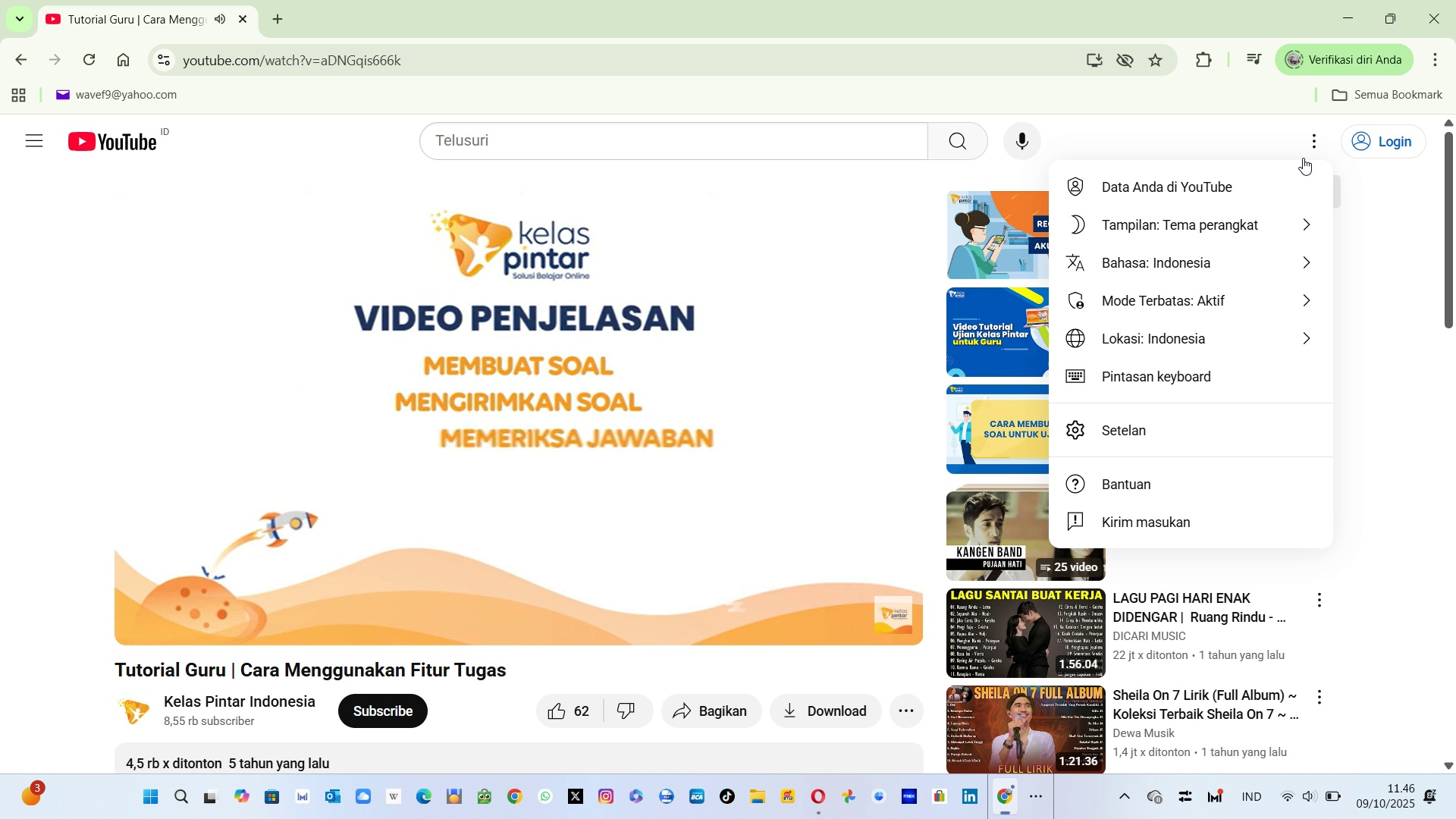 
wait(6.18)
 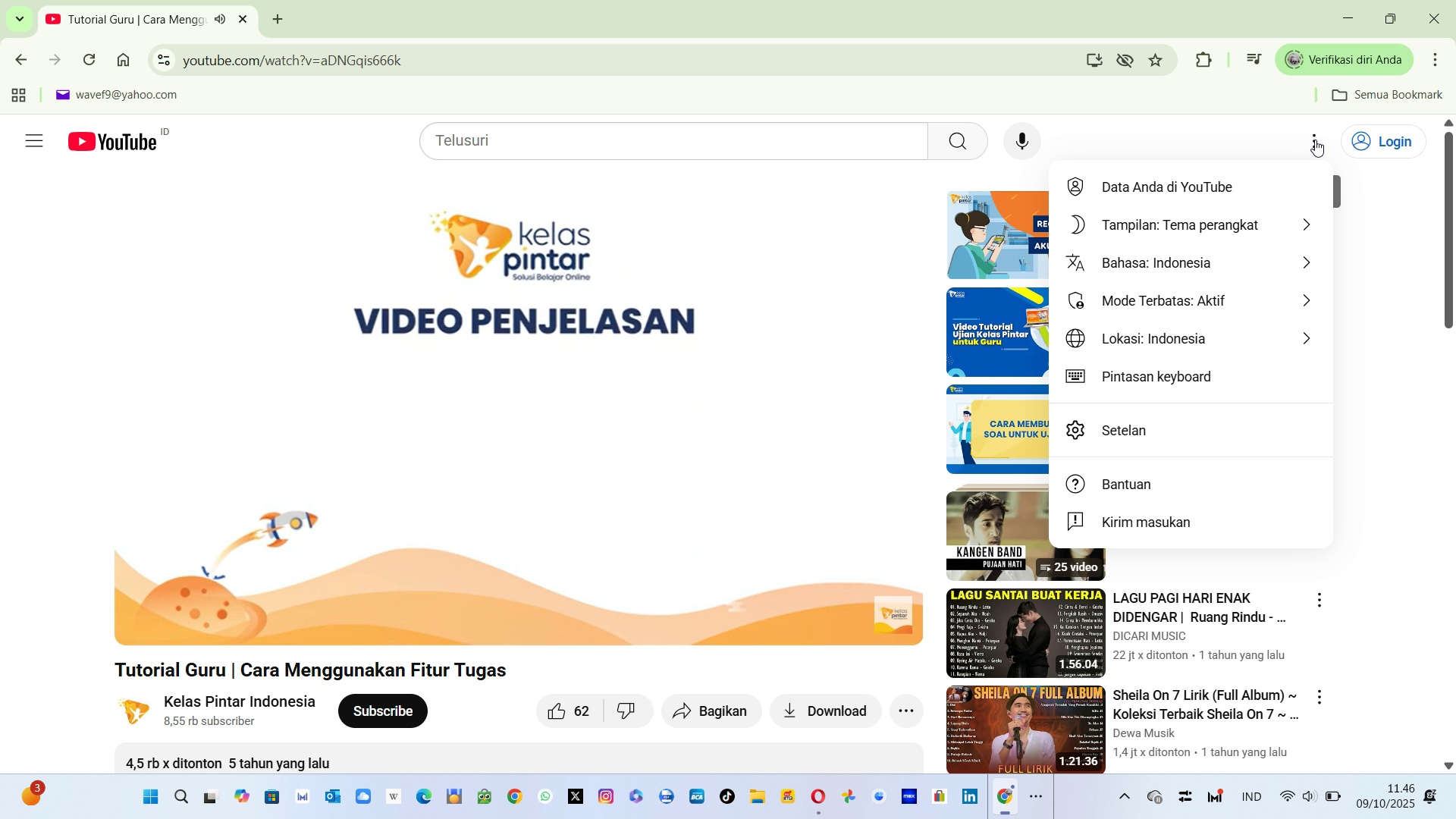 
left_click([1315, 143])
 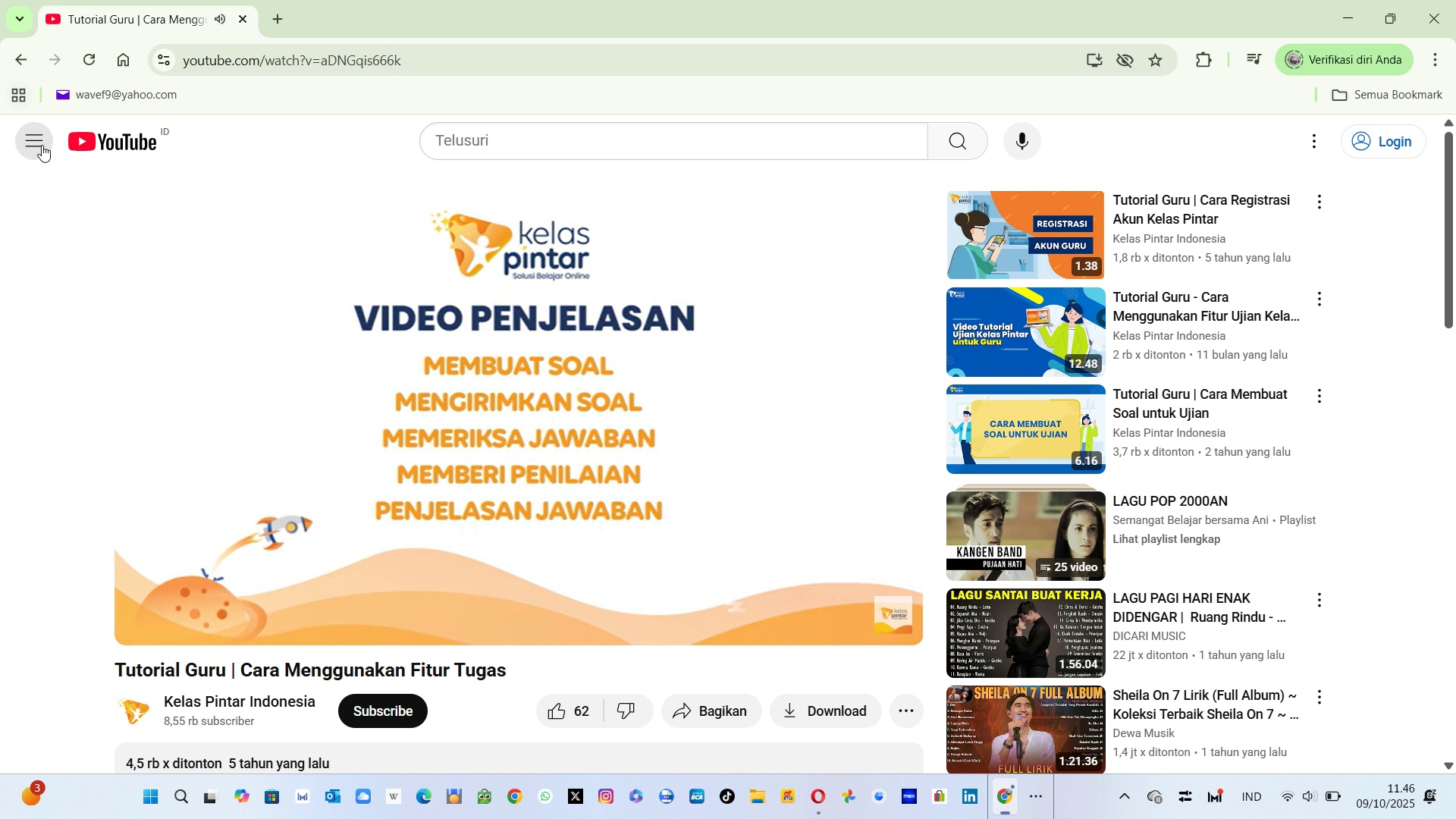 
left_click([42, 145])
 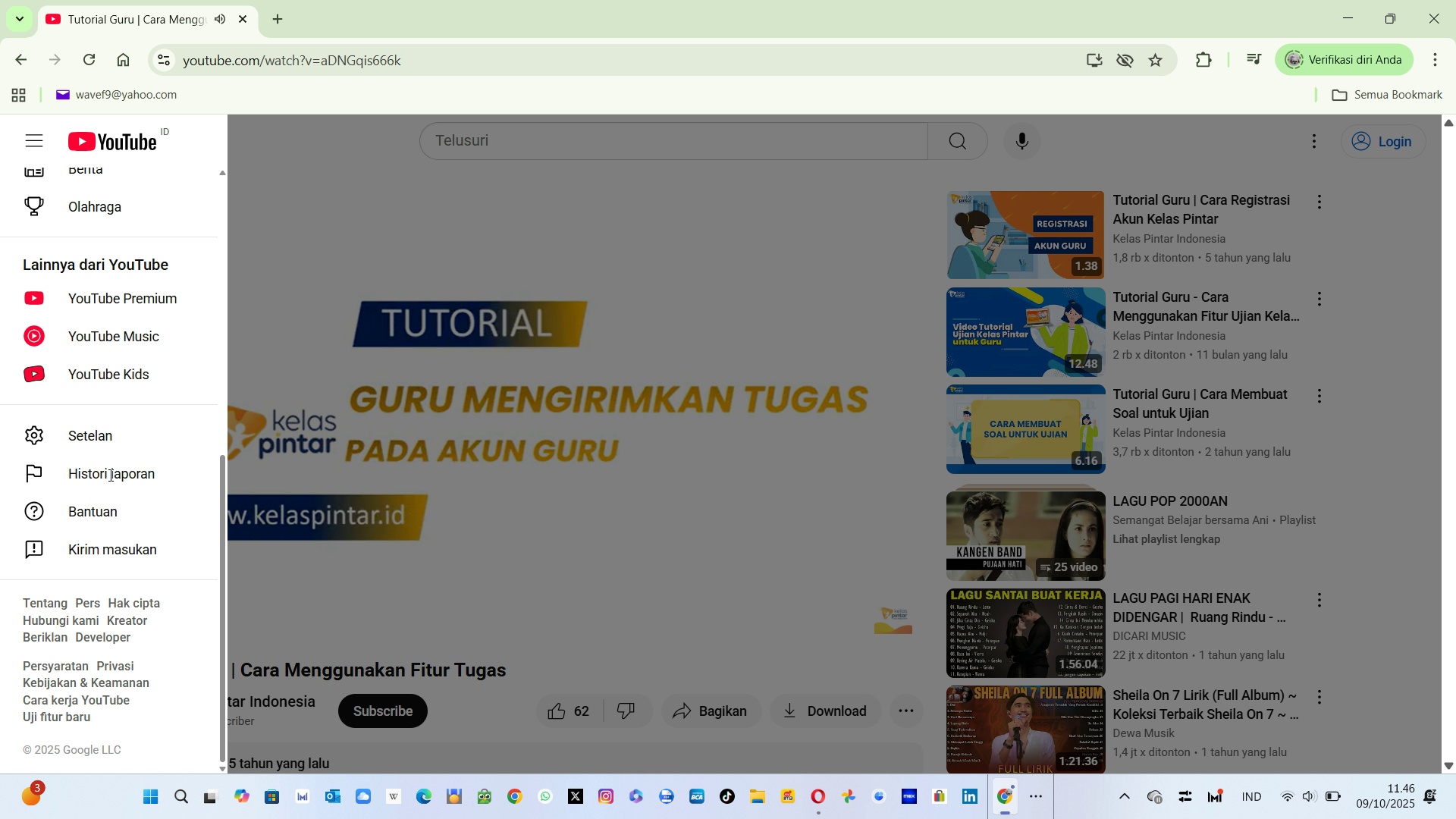 
wait(9.56)
 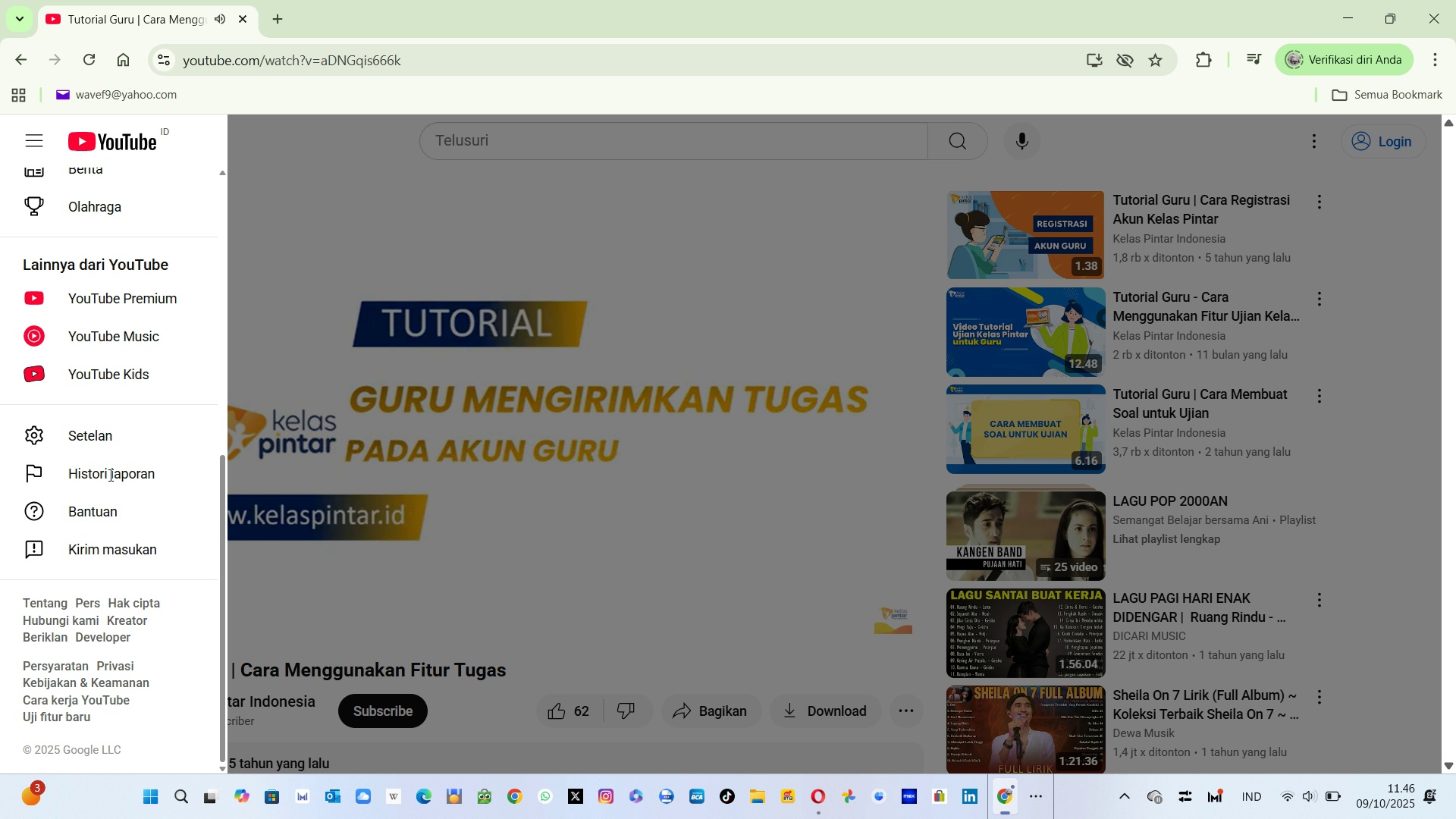 
left_click([17, 84])
 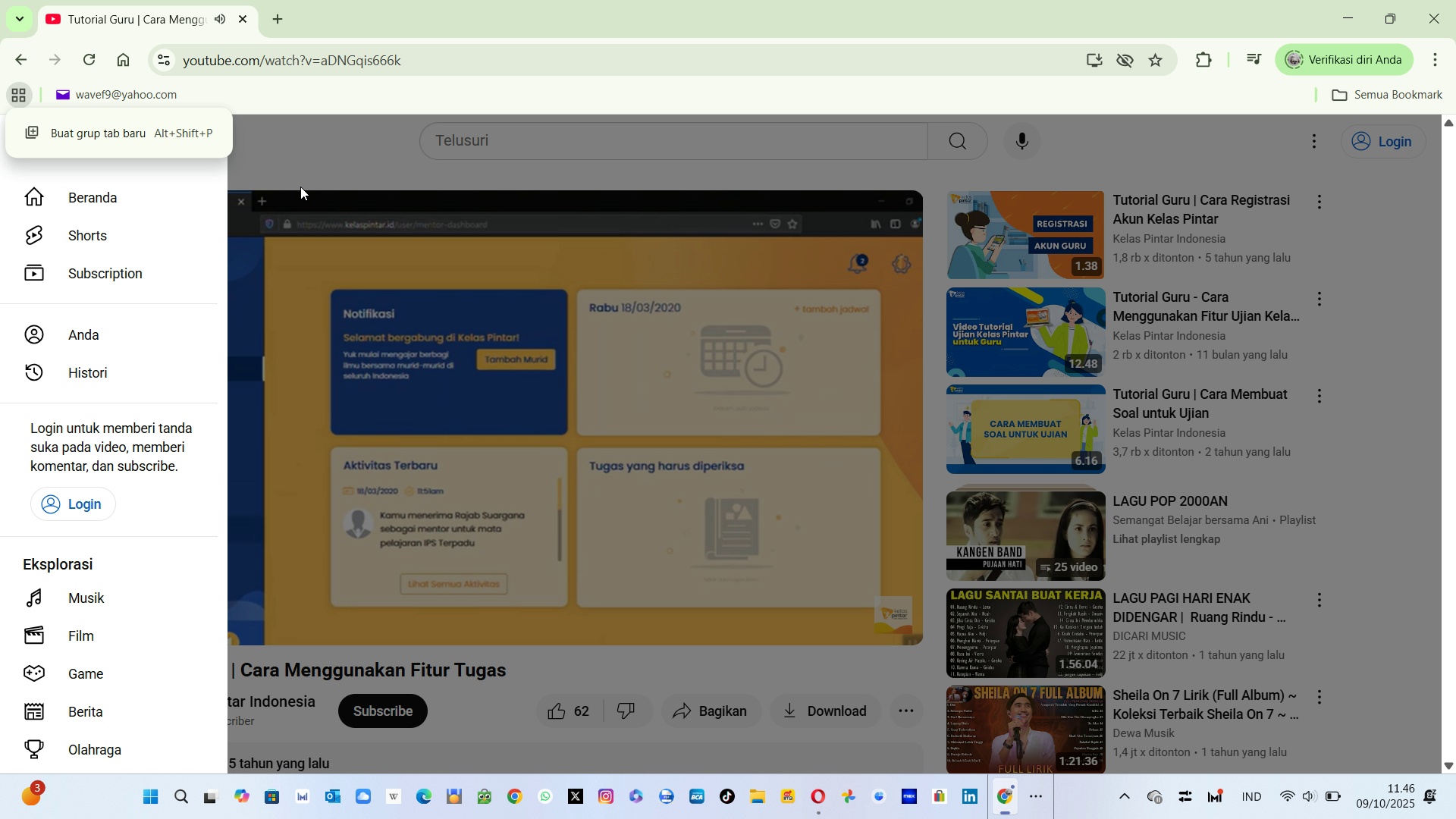 
left_click([300, 187])
 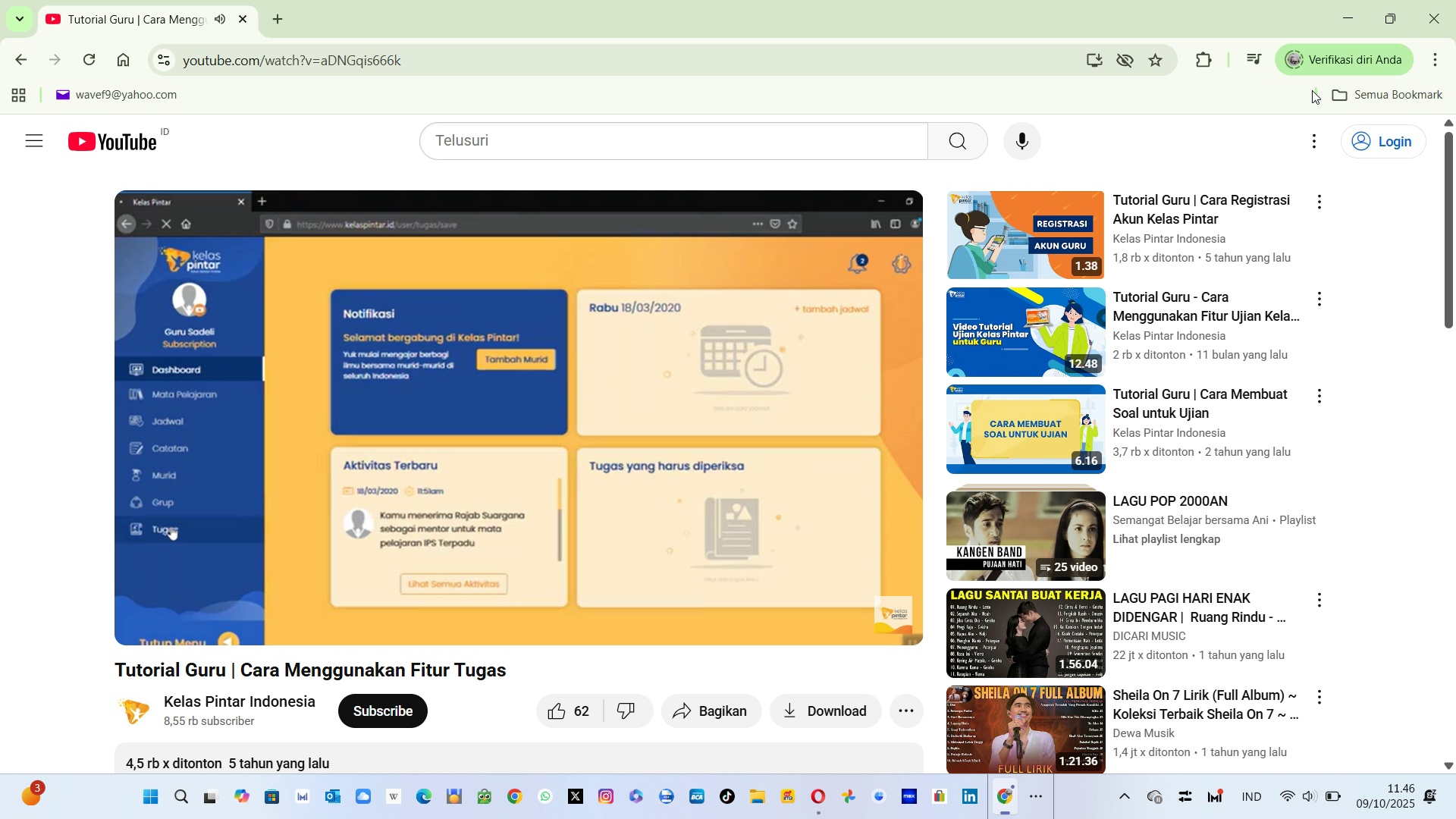 
left_click([1437, 49])
 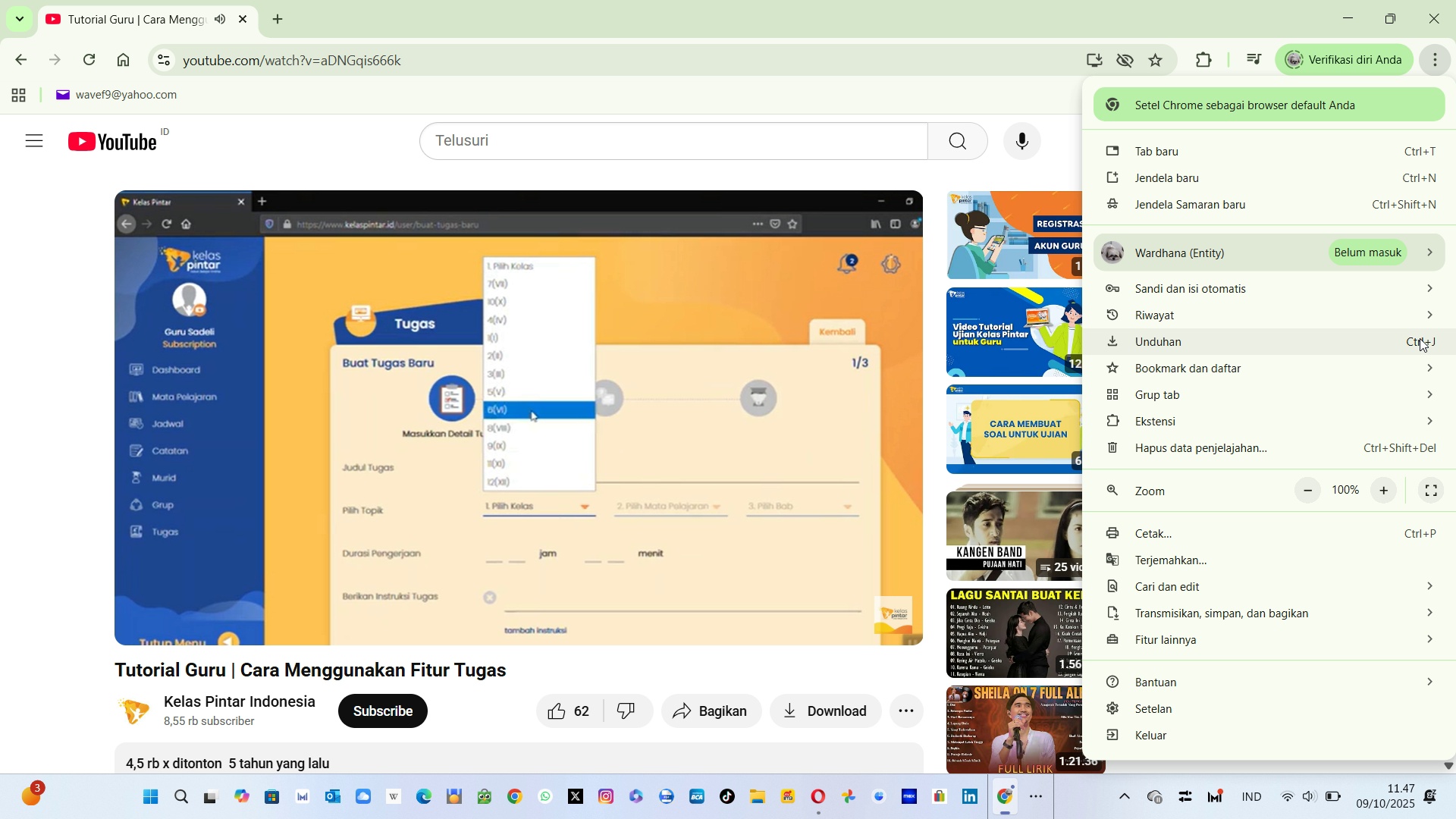 
wait(29.73)
 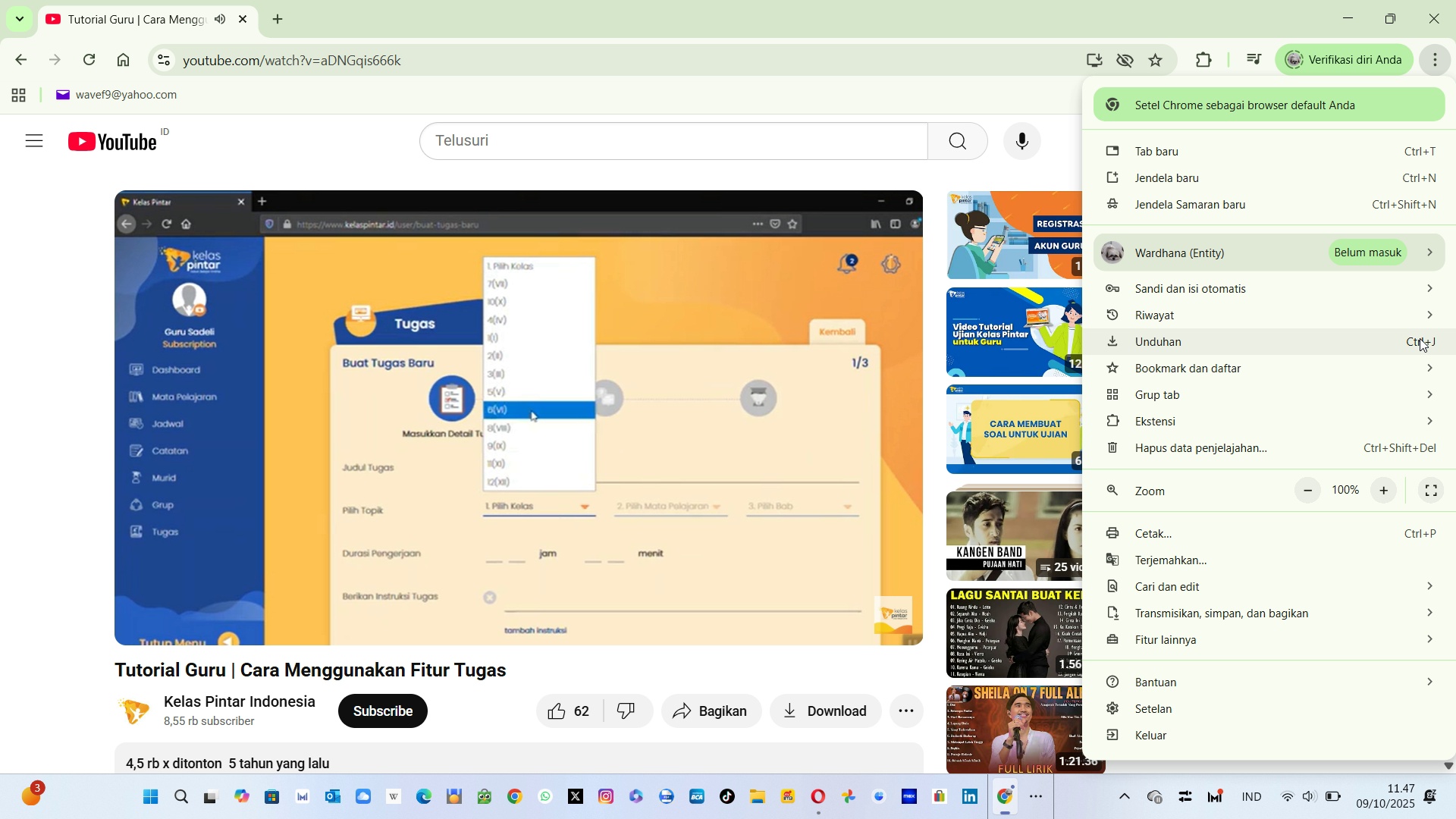 
left_click([902, 718])
 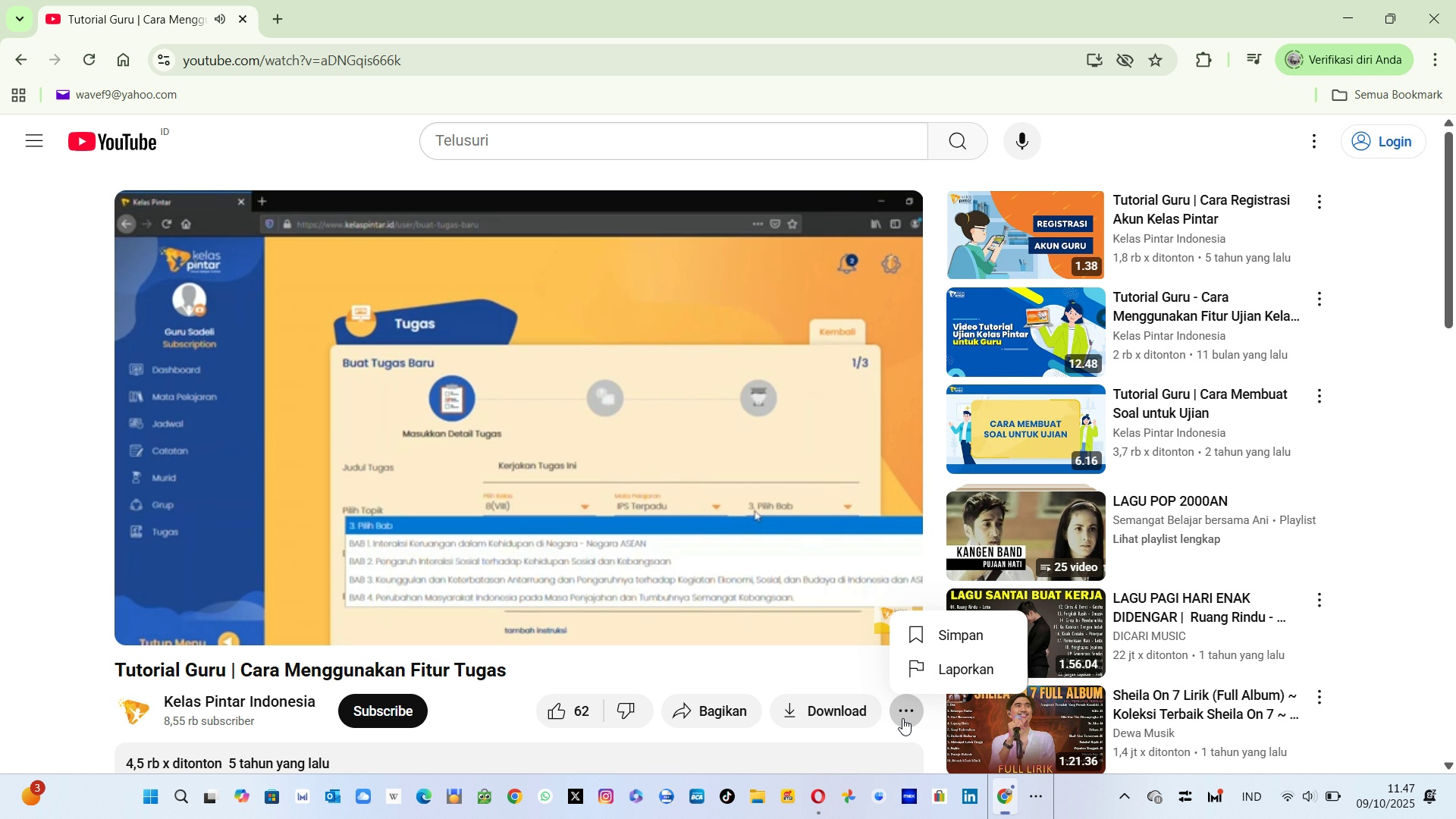 
left_click([902, 718])
 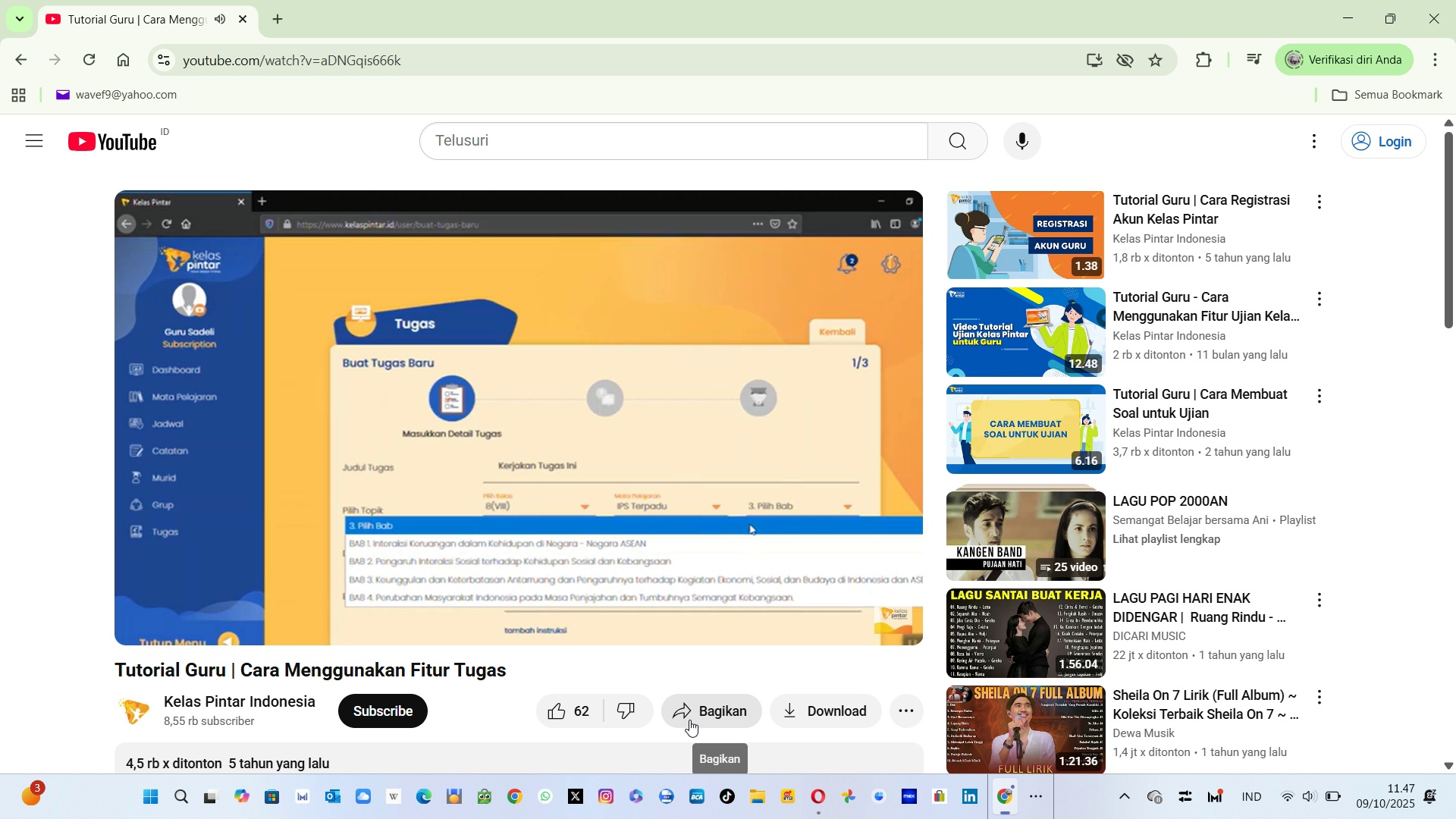 
left_click([689, 720])
 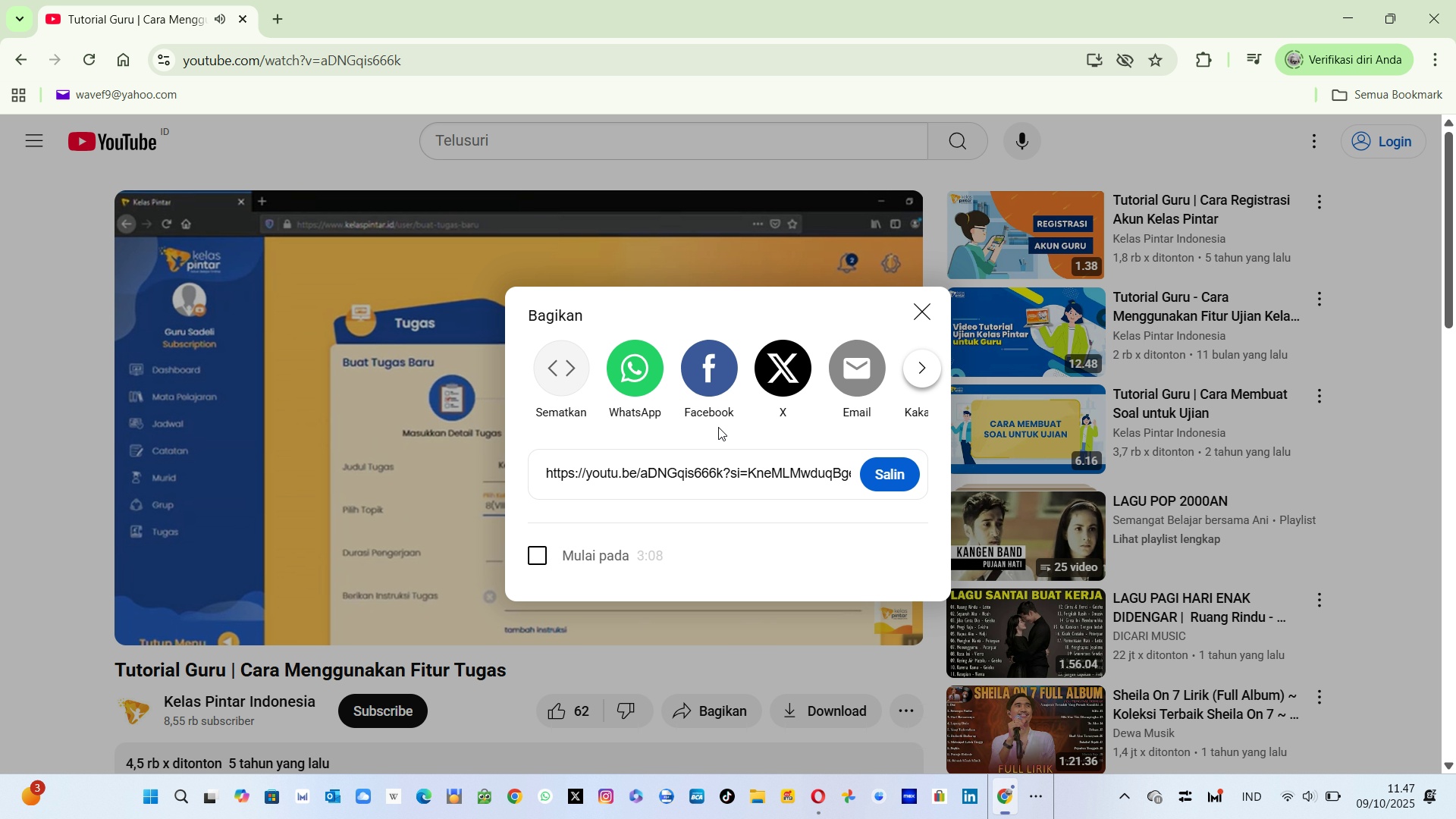 
mouse_move([835, 411])
 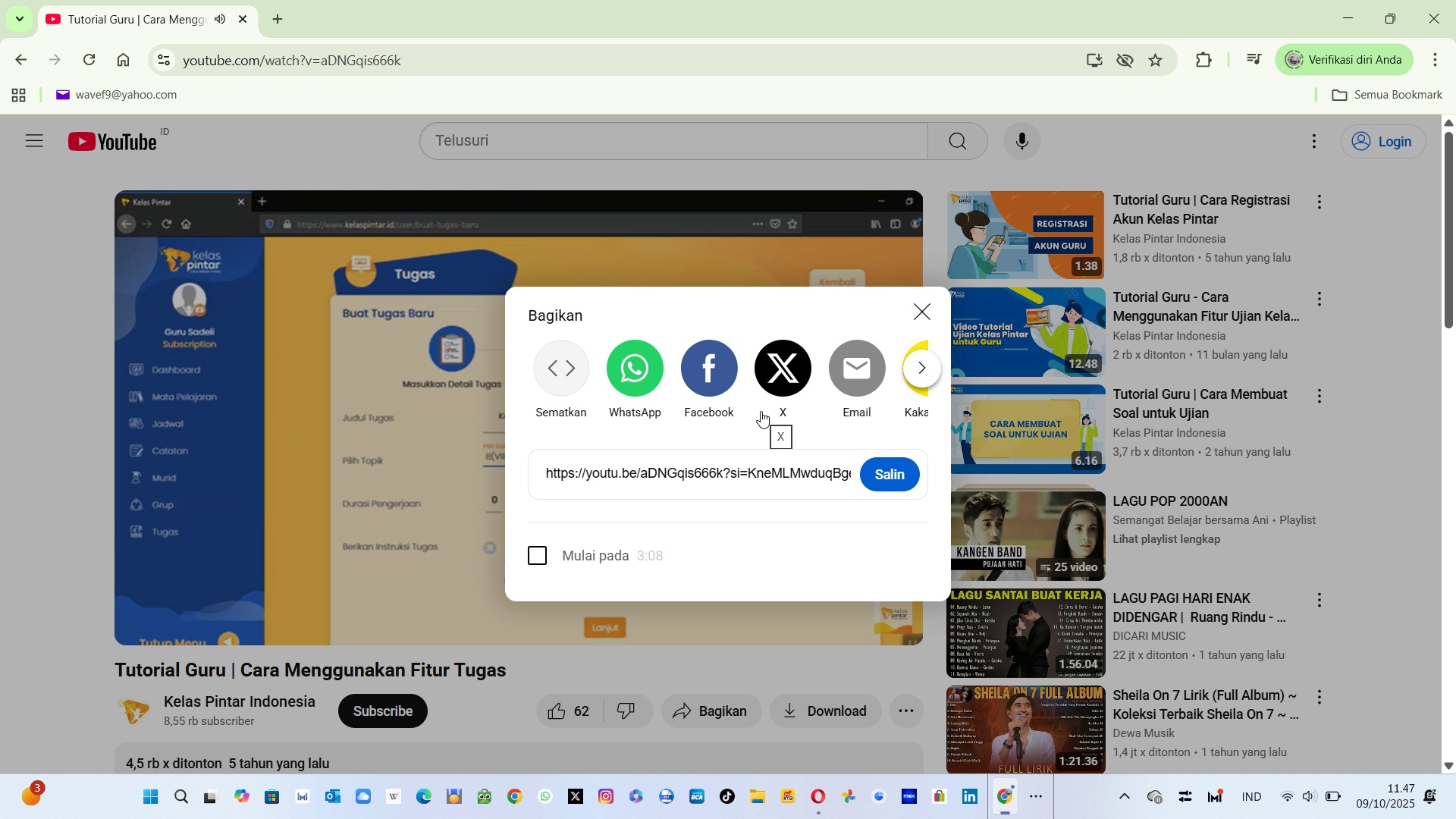 
mouse_move([776, 481])
 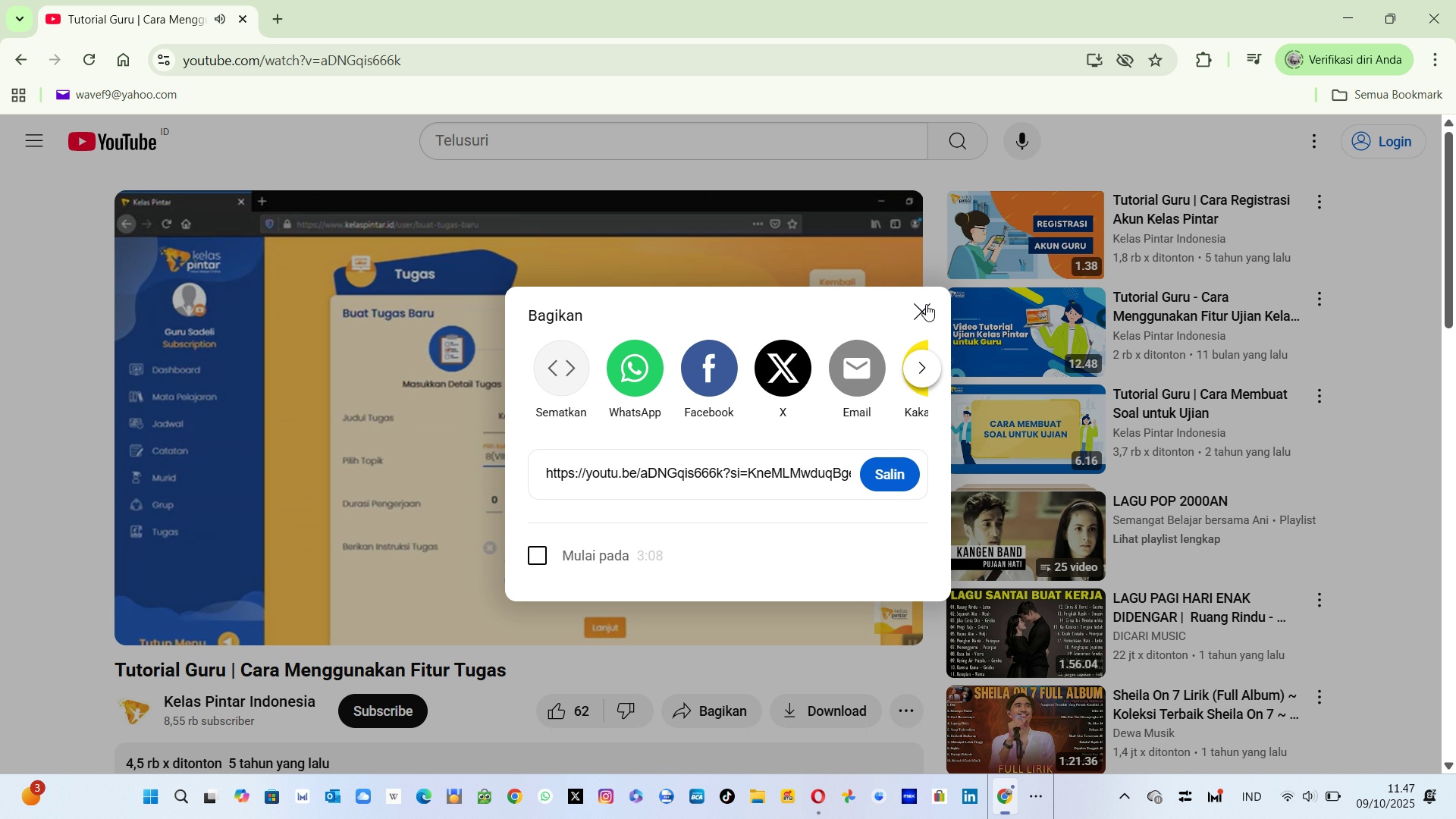 
left_click([926, 304])
 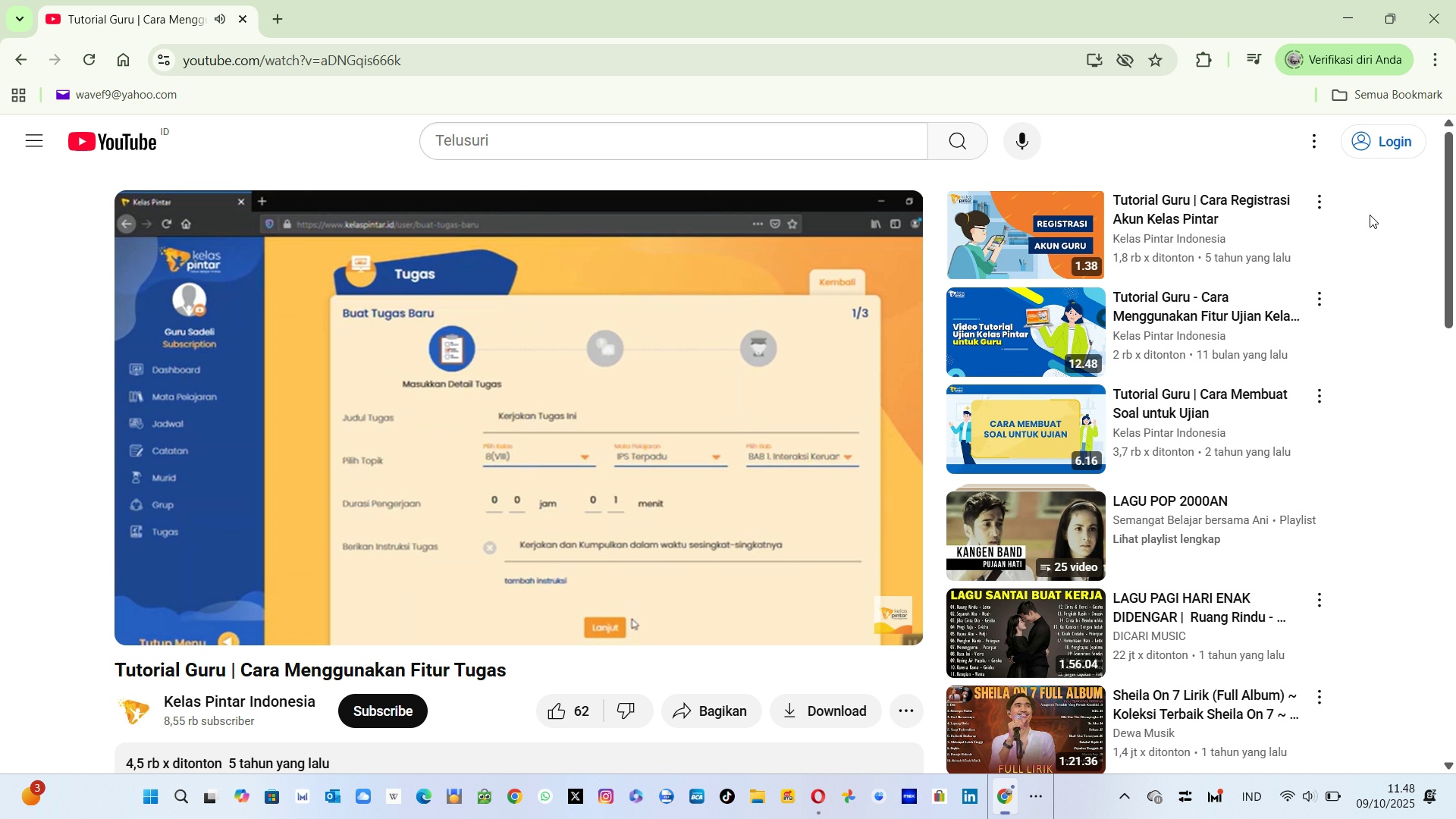 
wait(27.33)
 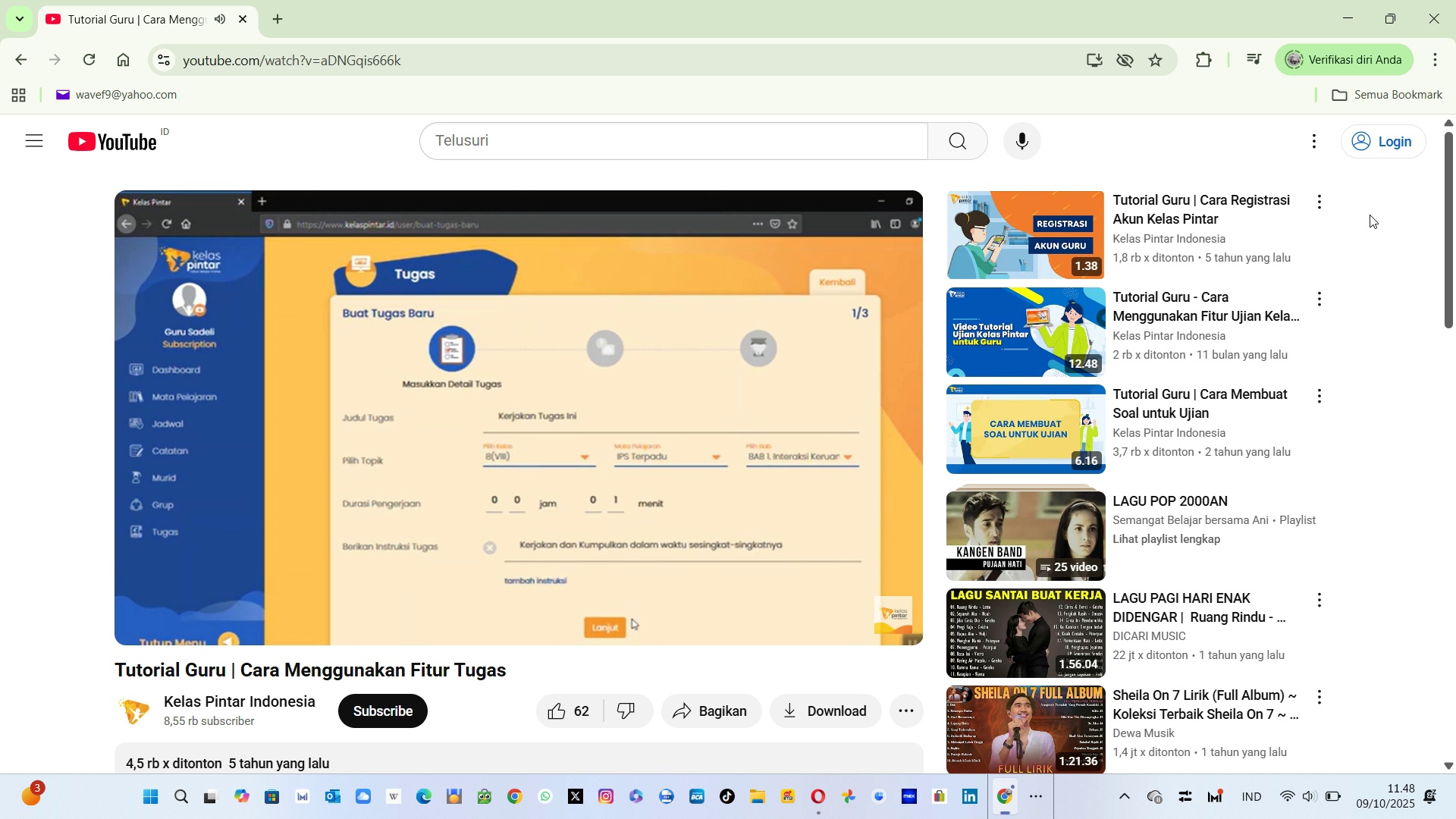 
left_click([779, 55])
 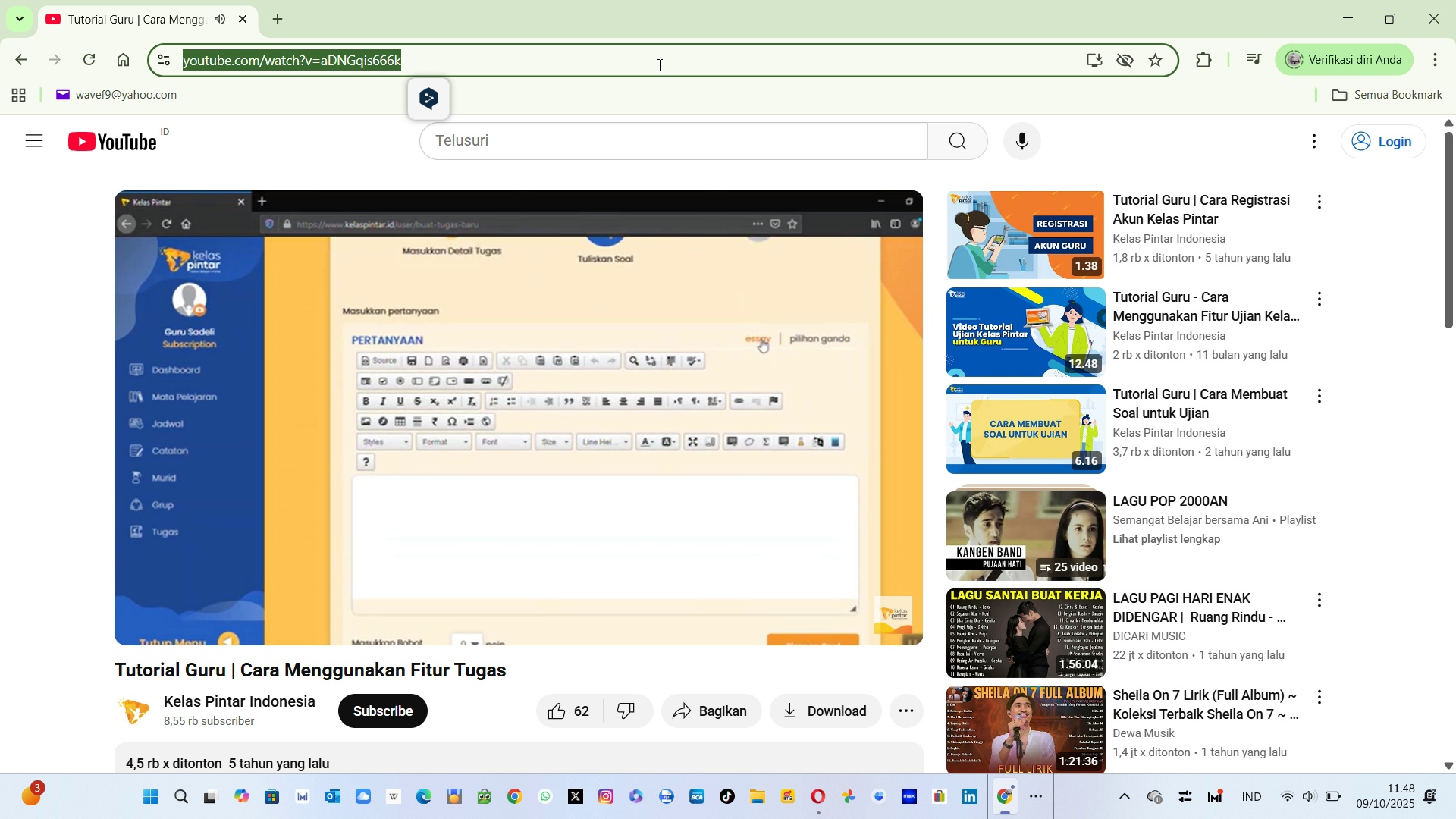 
left_click([658, 64])
 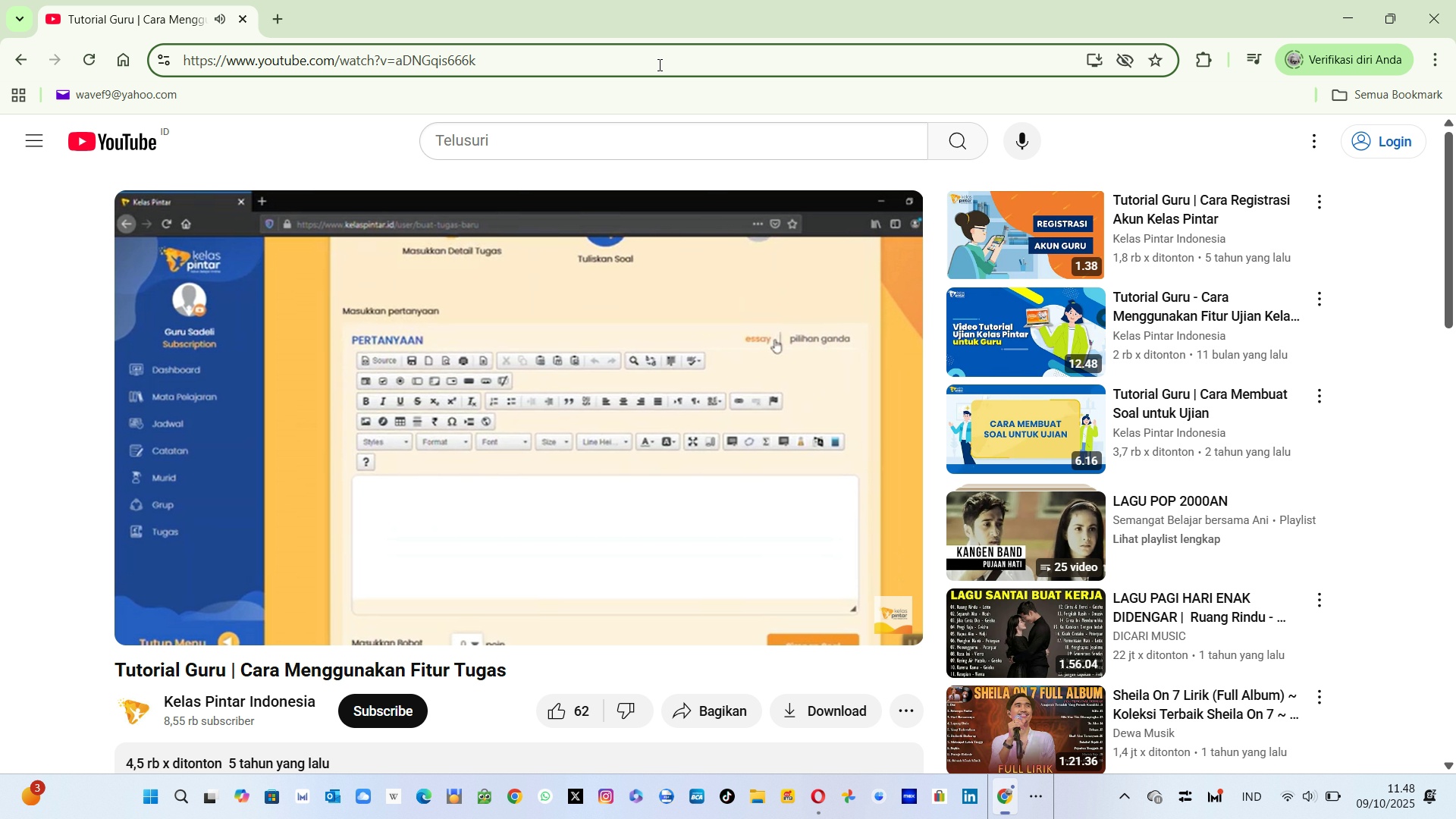 
left_click([658, 64])
 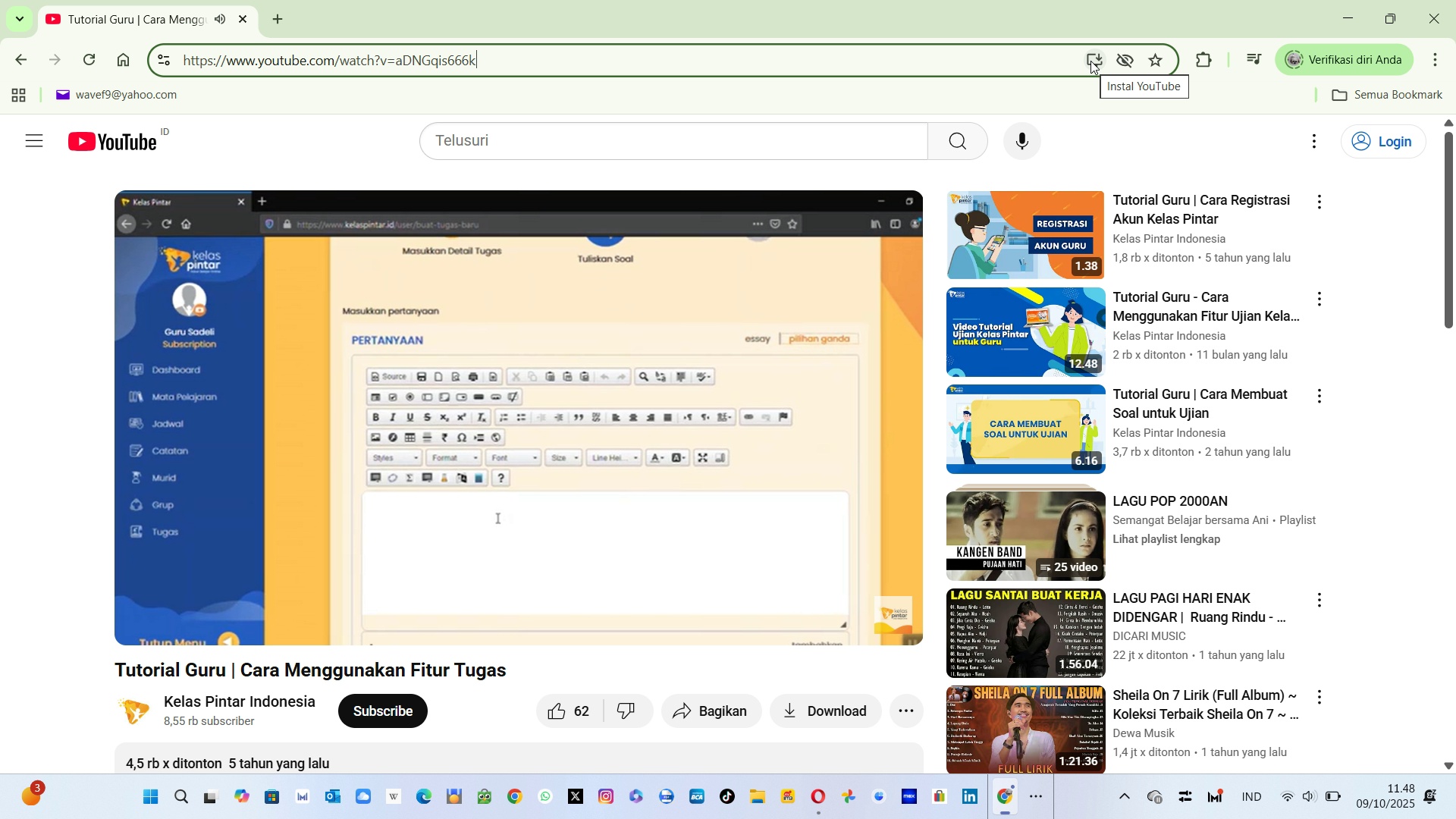 
left_click([1090, 61])
 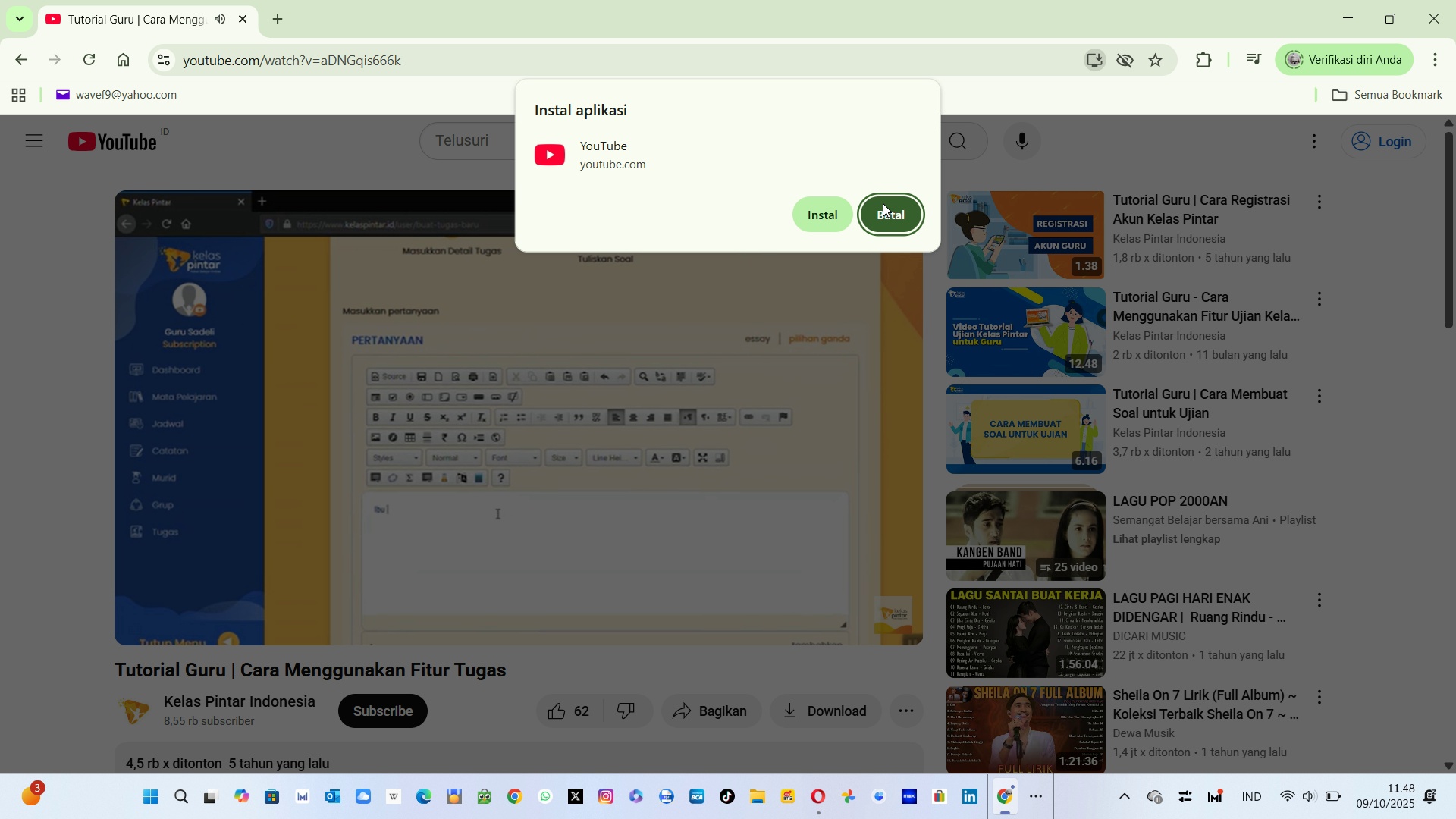 
left_click([887, 210])
 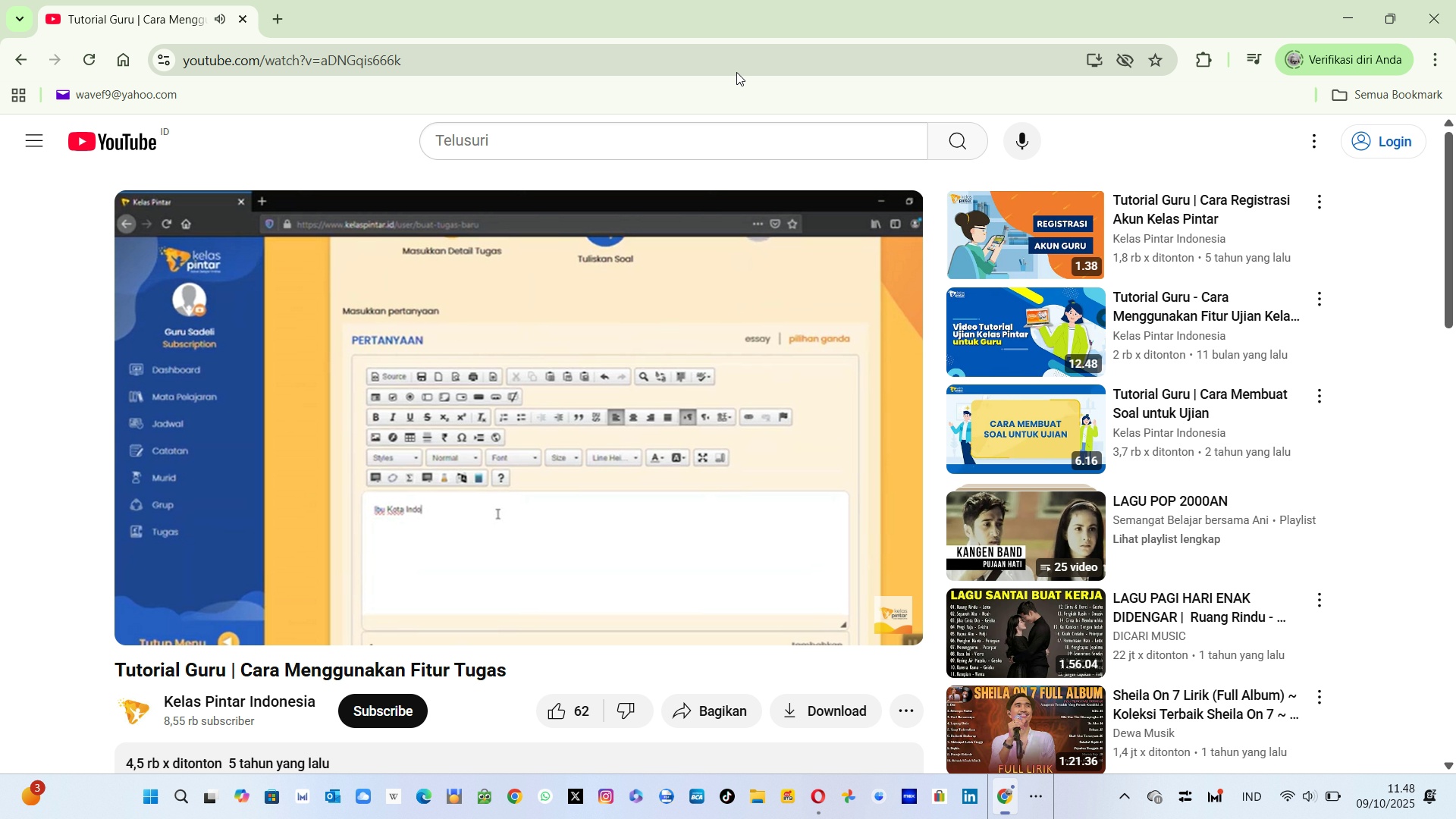 
left_click([602, 74])
 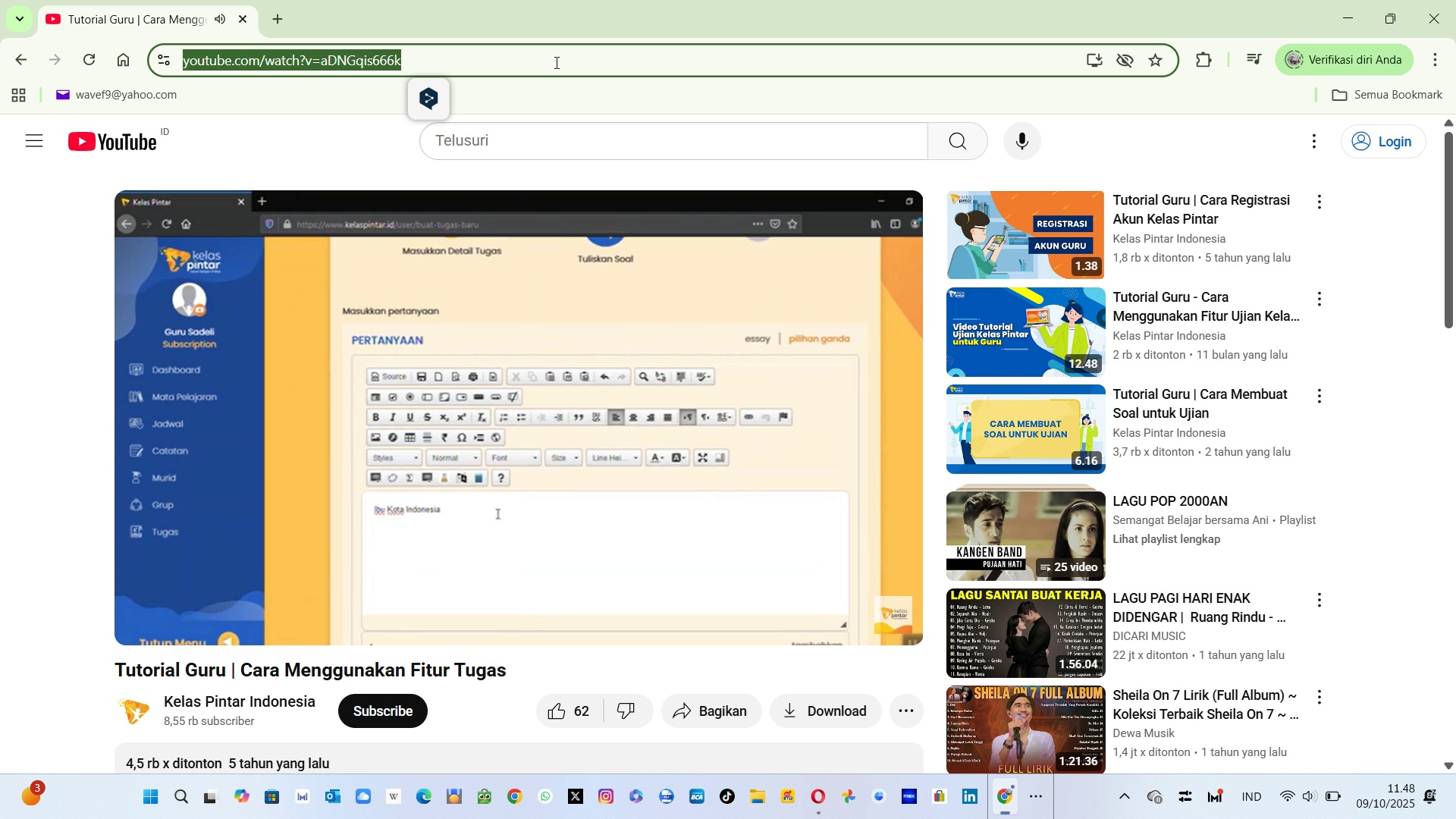 
left_click([555, 62])
 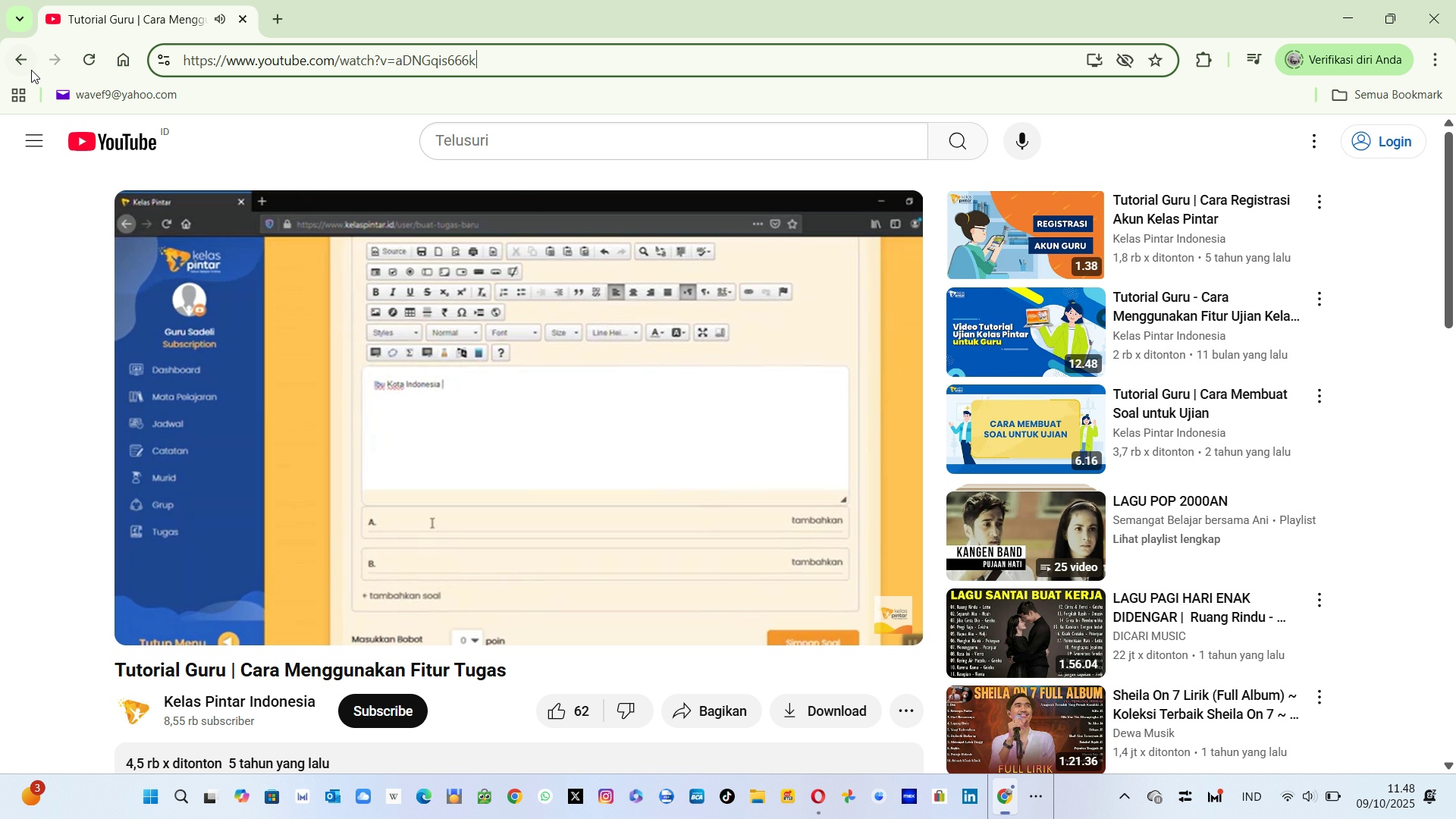 
left_click([99, 58])
 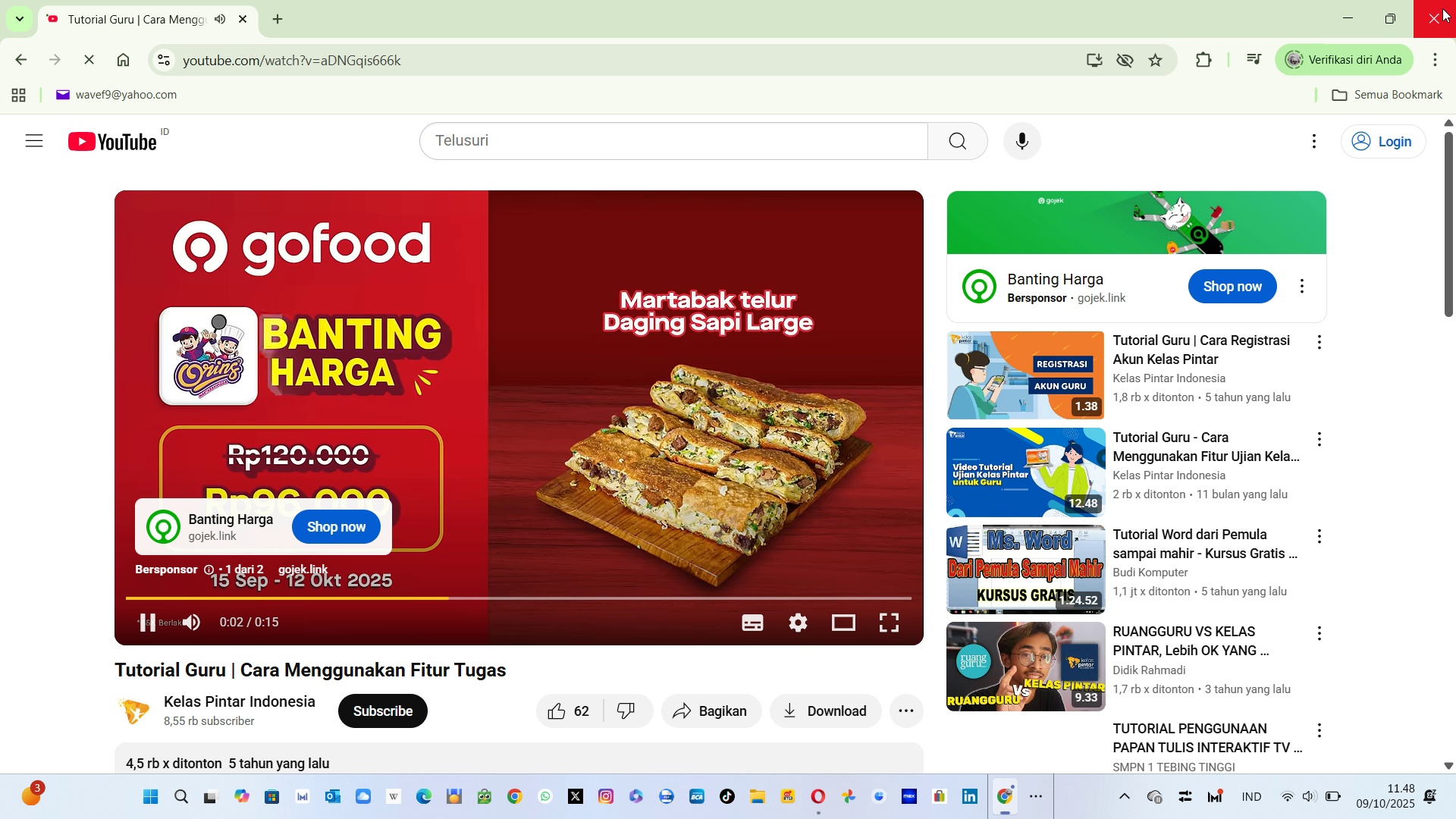 
wait(5.37)
 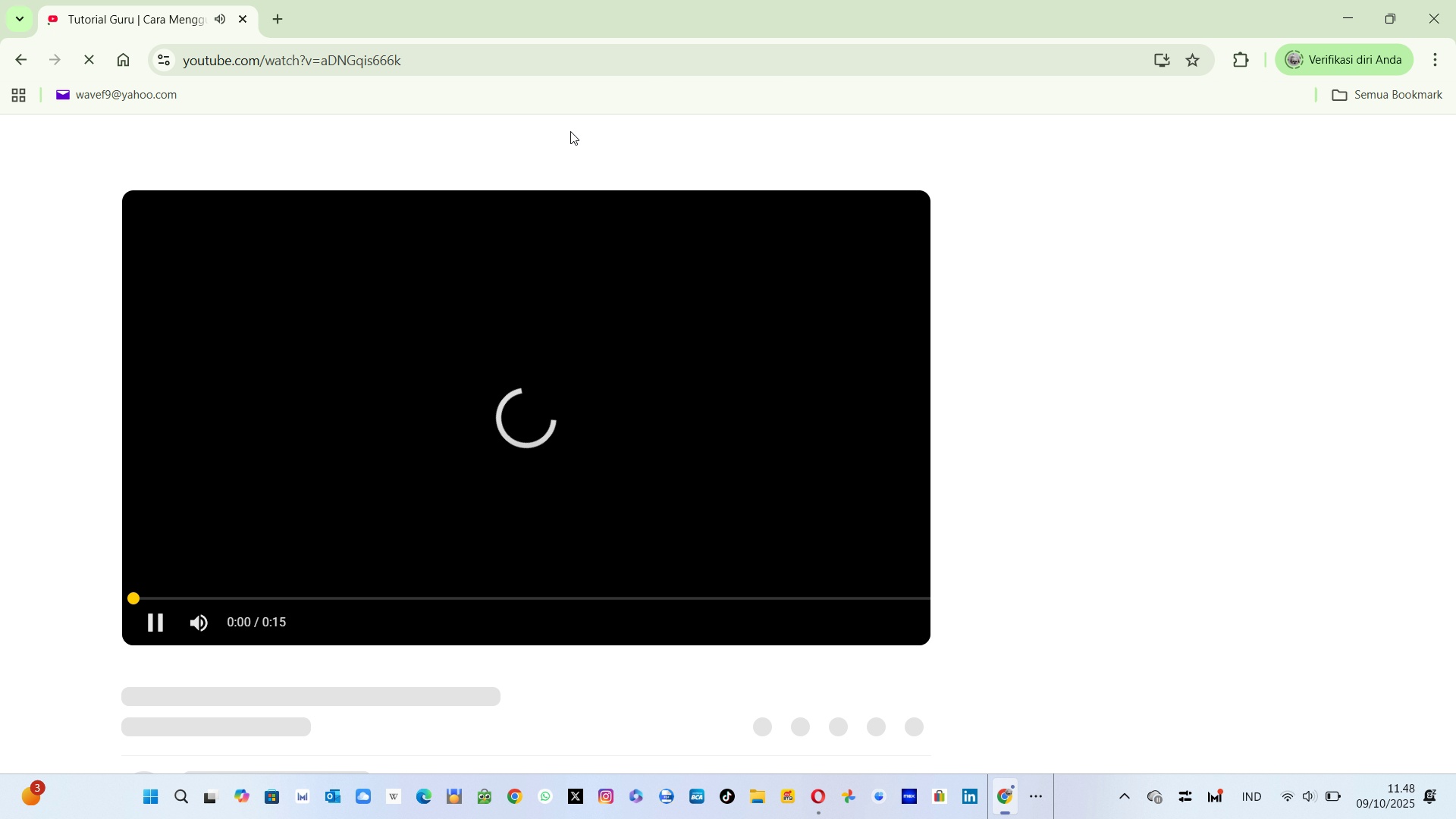 
left_click([1442, 8])
 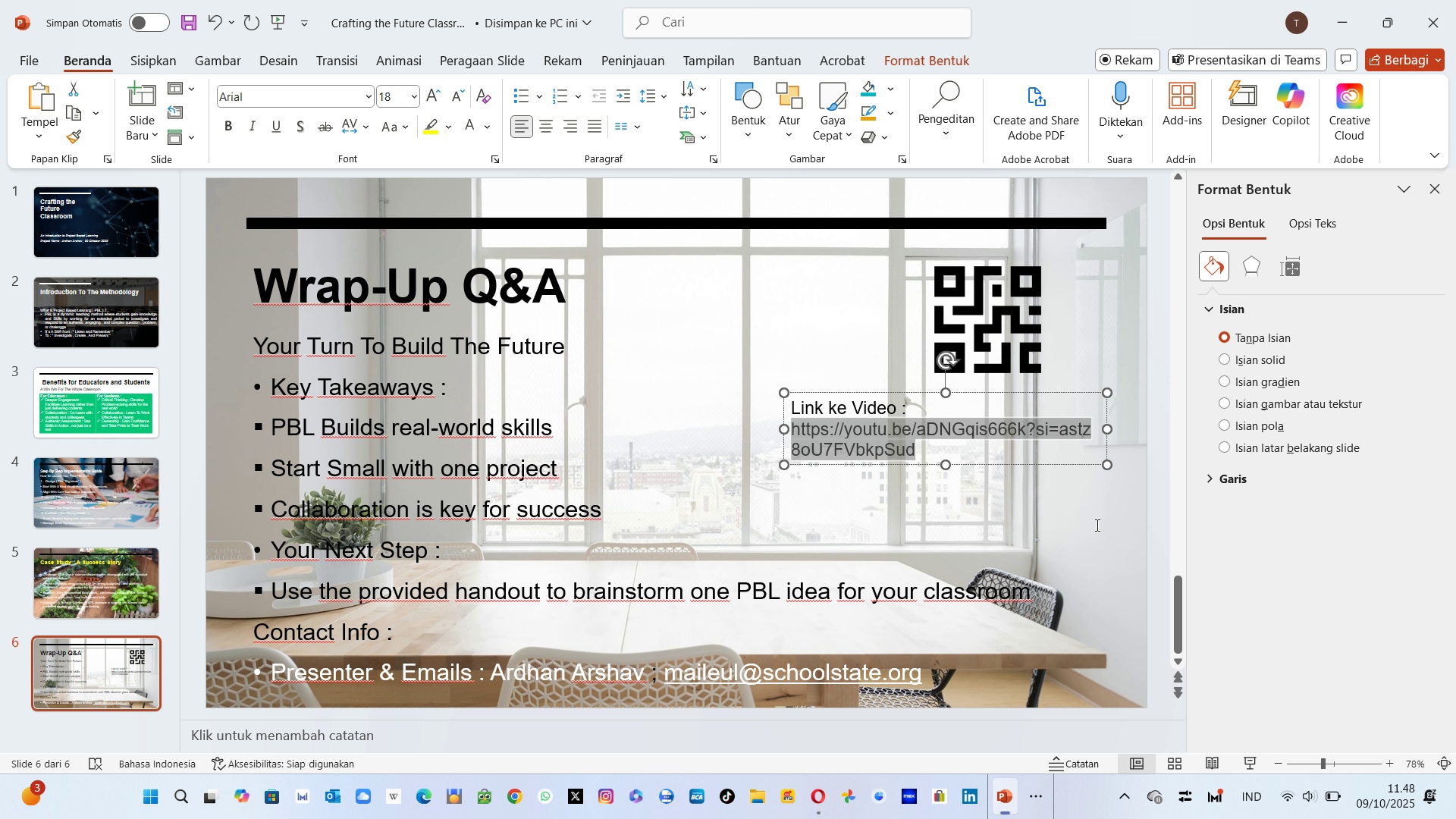 
left_click([1096, 525])
 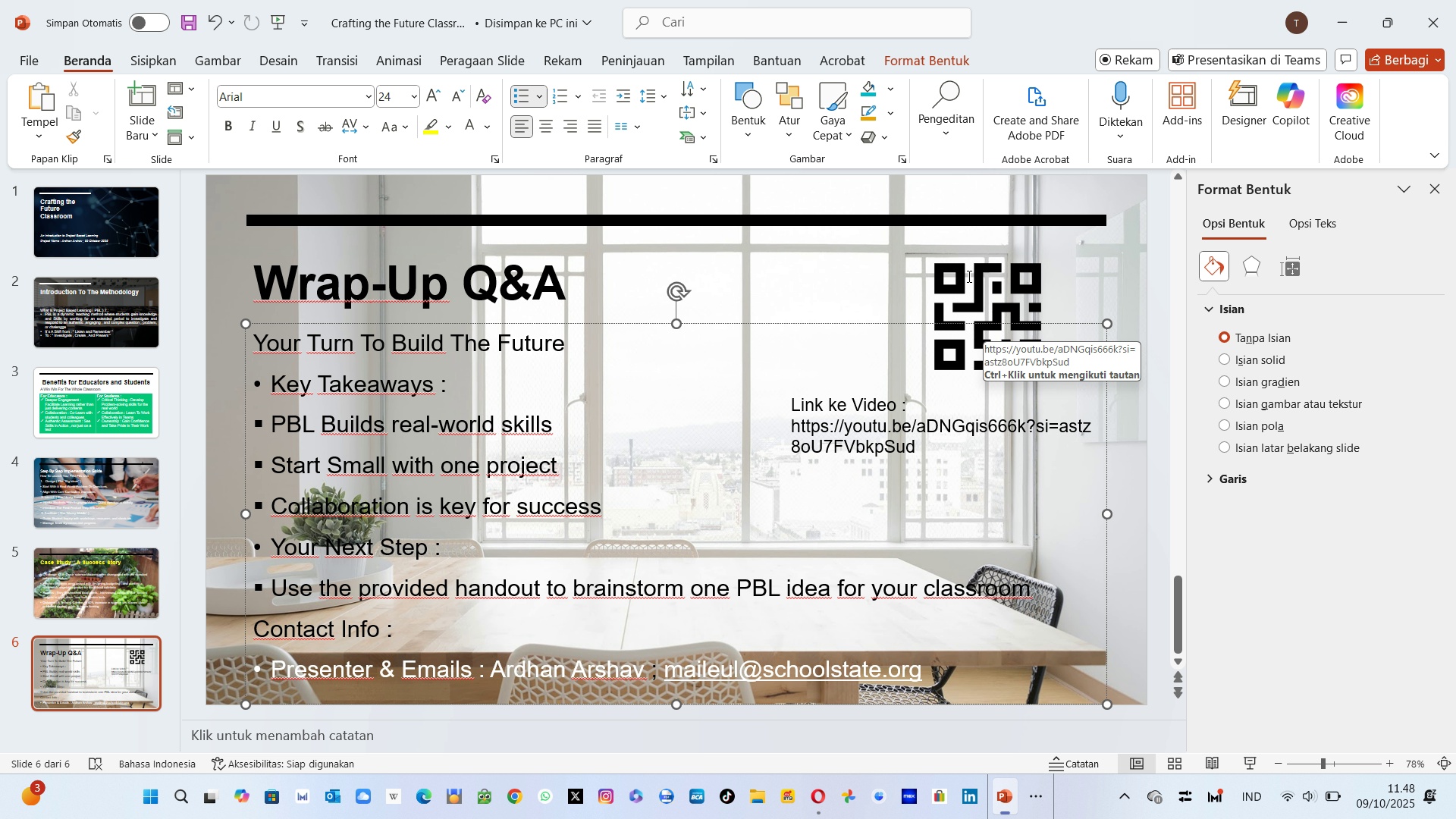 
left_click([969, 275])
 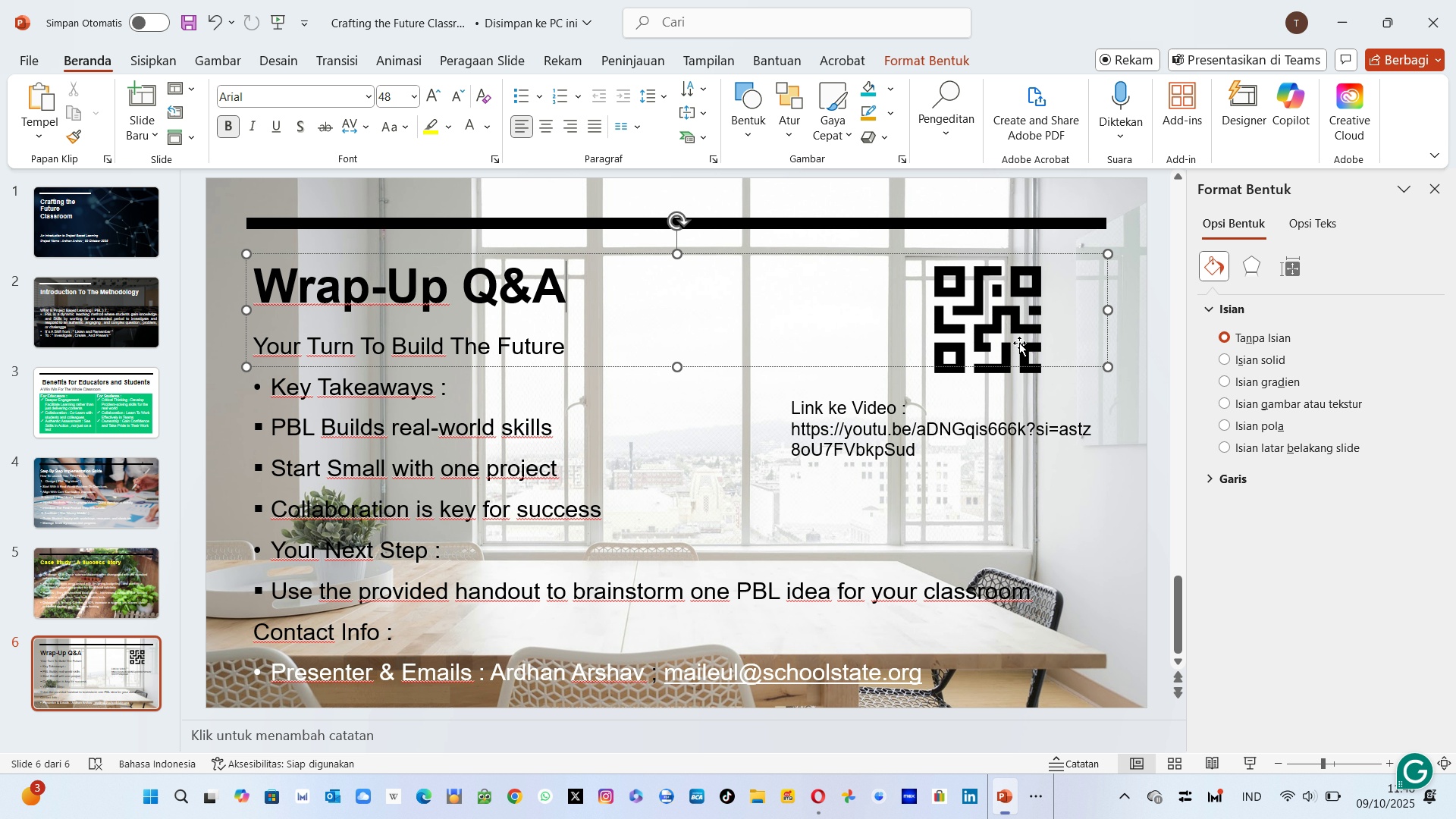 
left_click([1022, 356])
 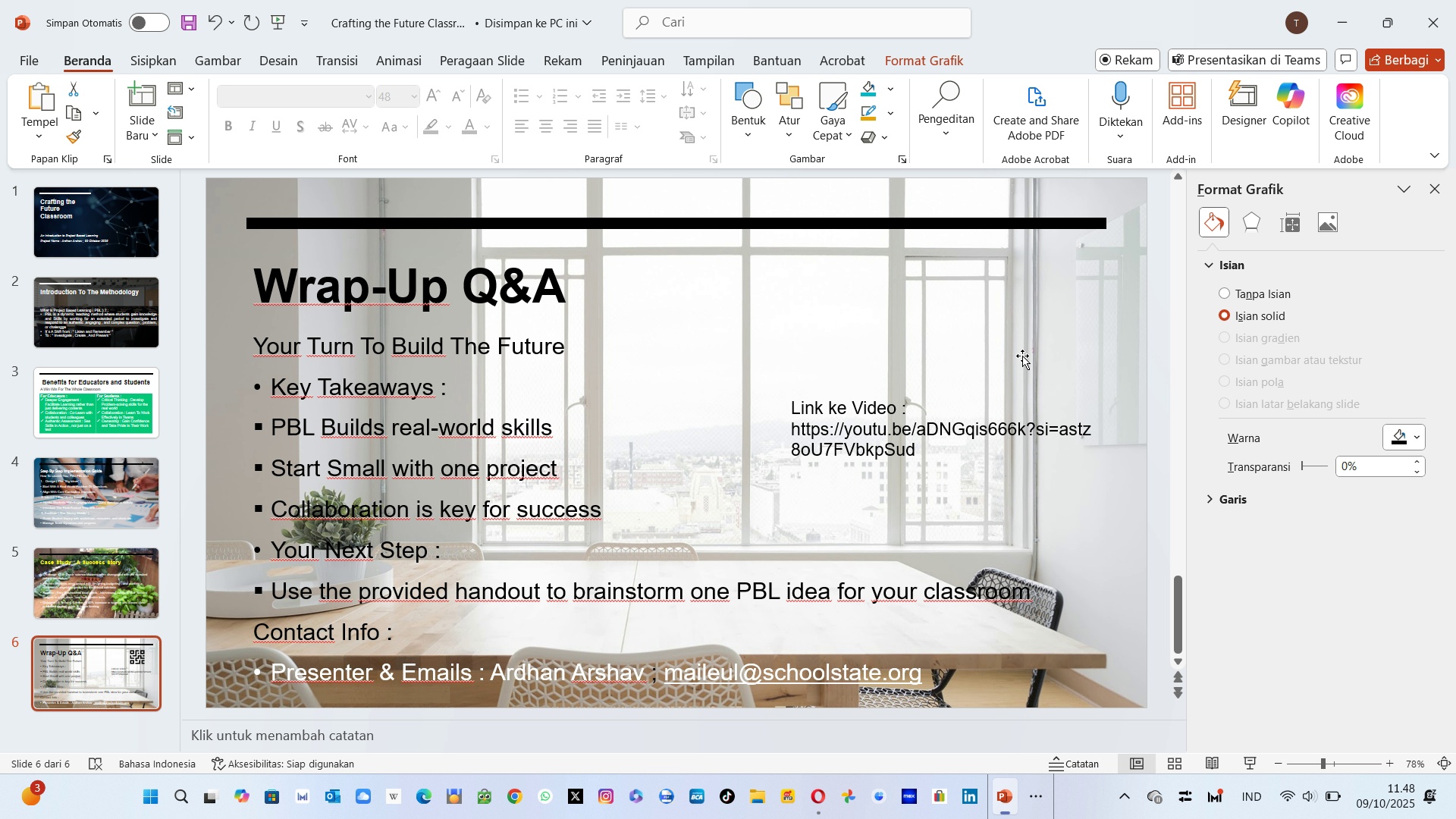 
key(Delete)
 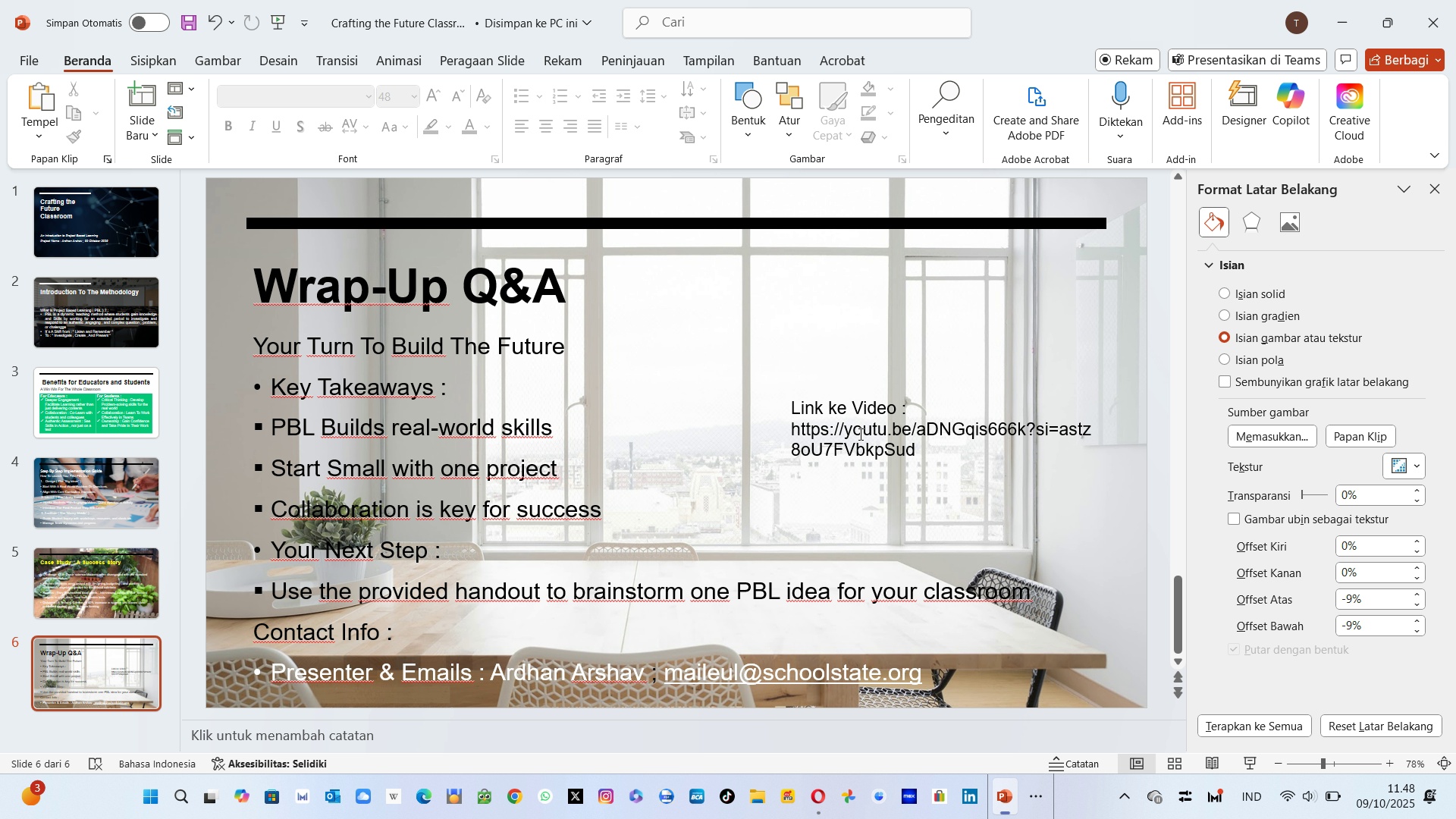 
left_click([822, 430])
 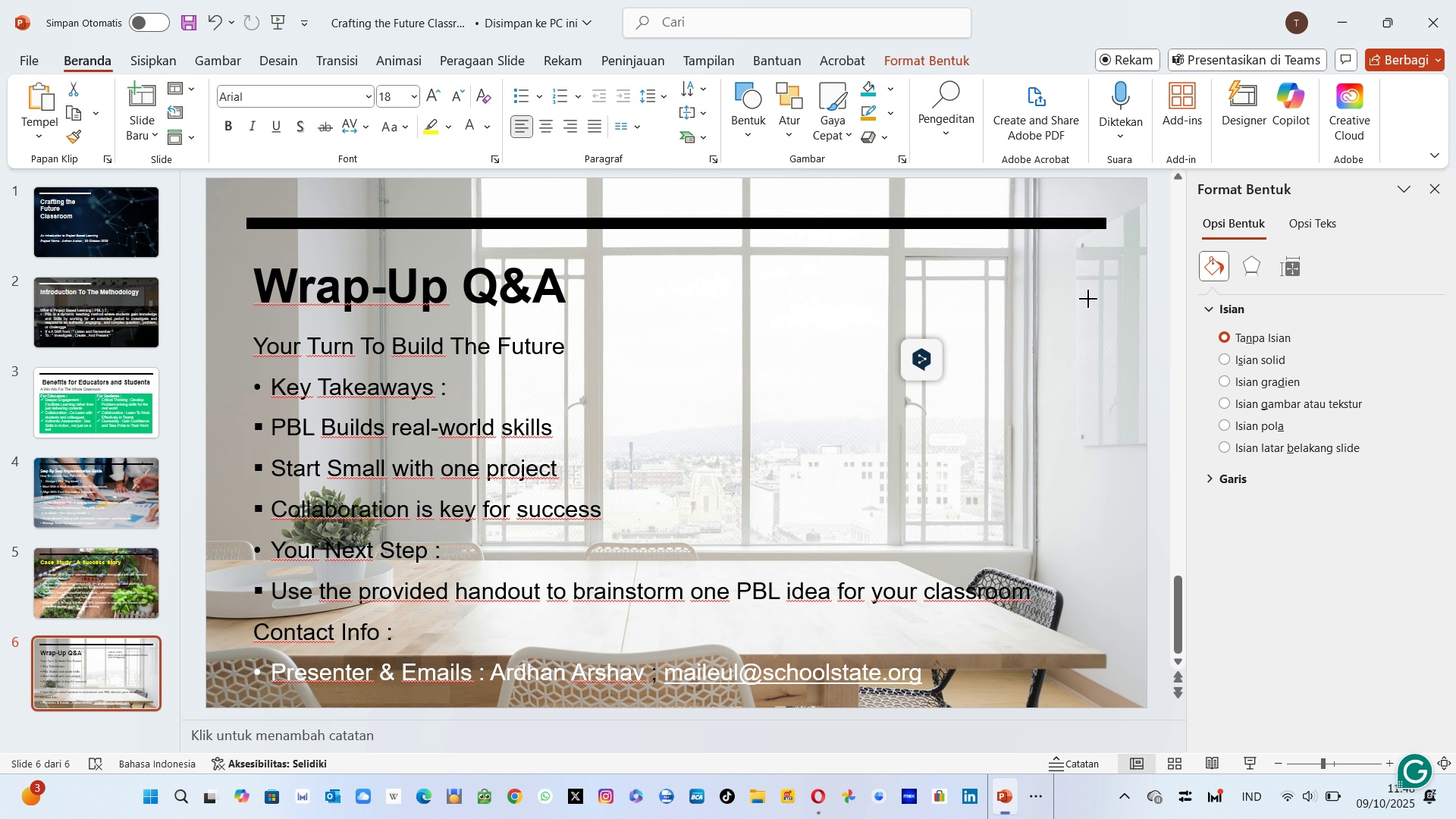 
wait(7.88)
 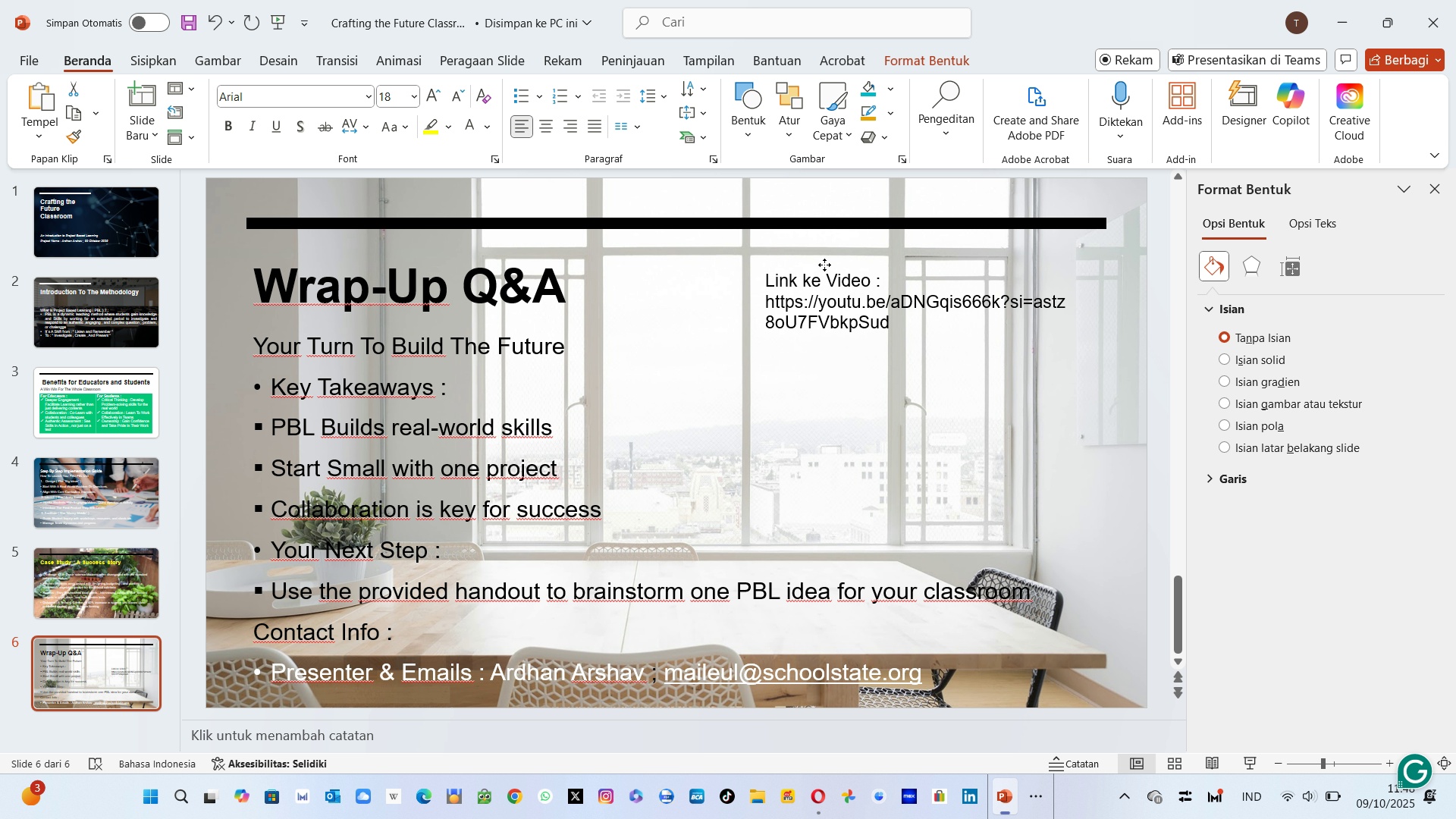 
left_click([1054, 405])
 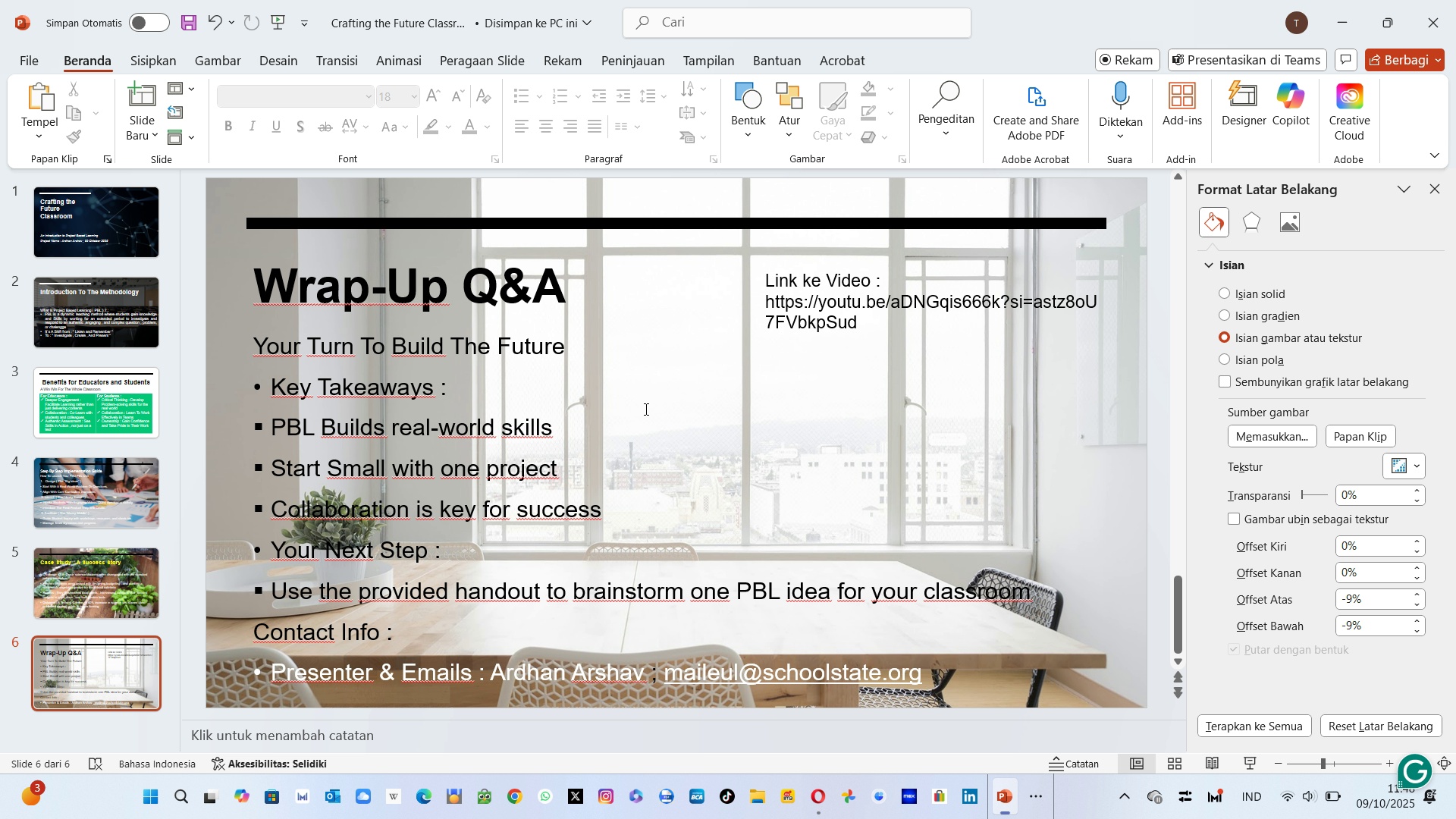 
wait(5.83)
 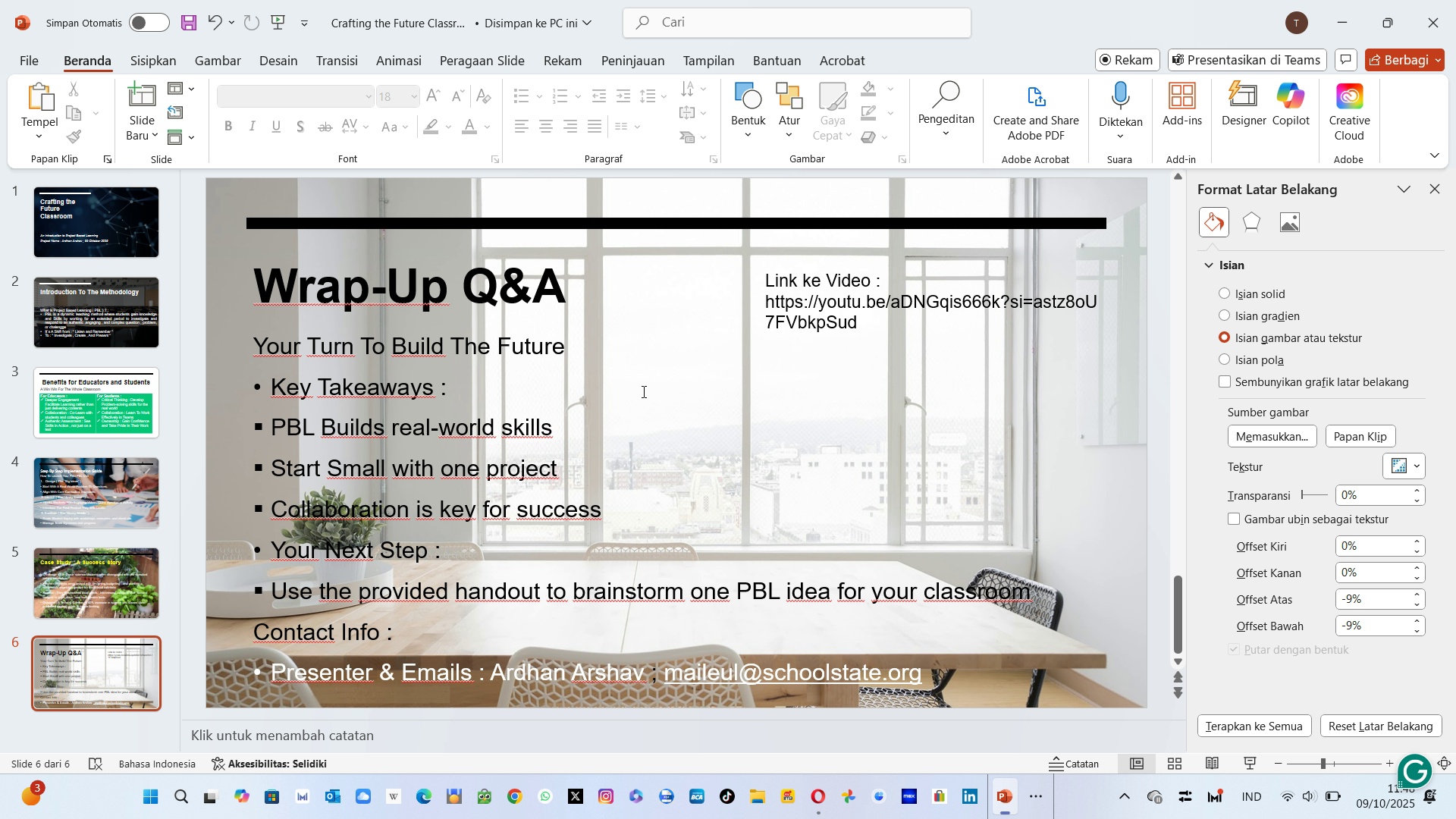 
key(Control+S)
 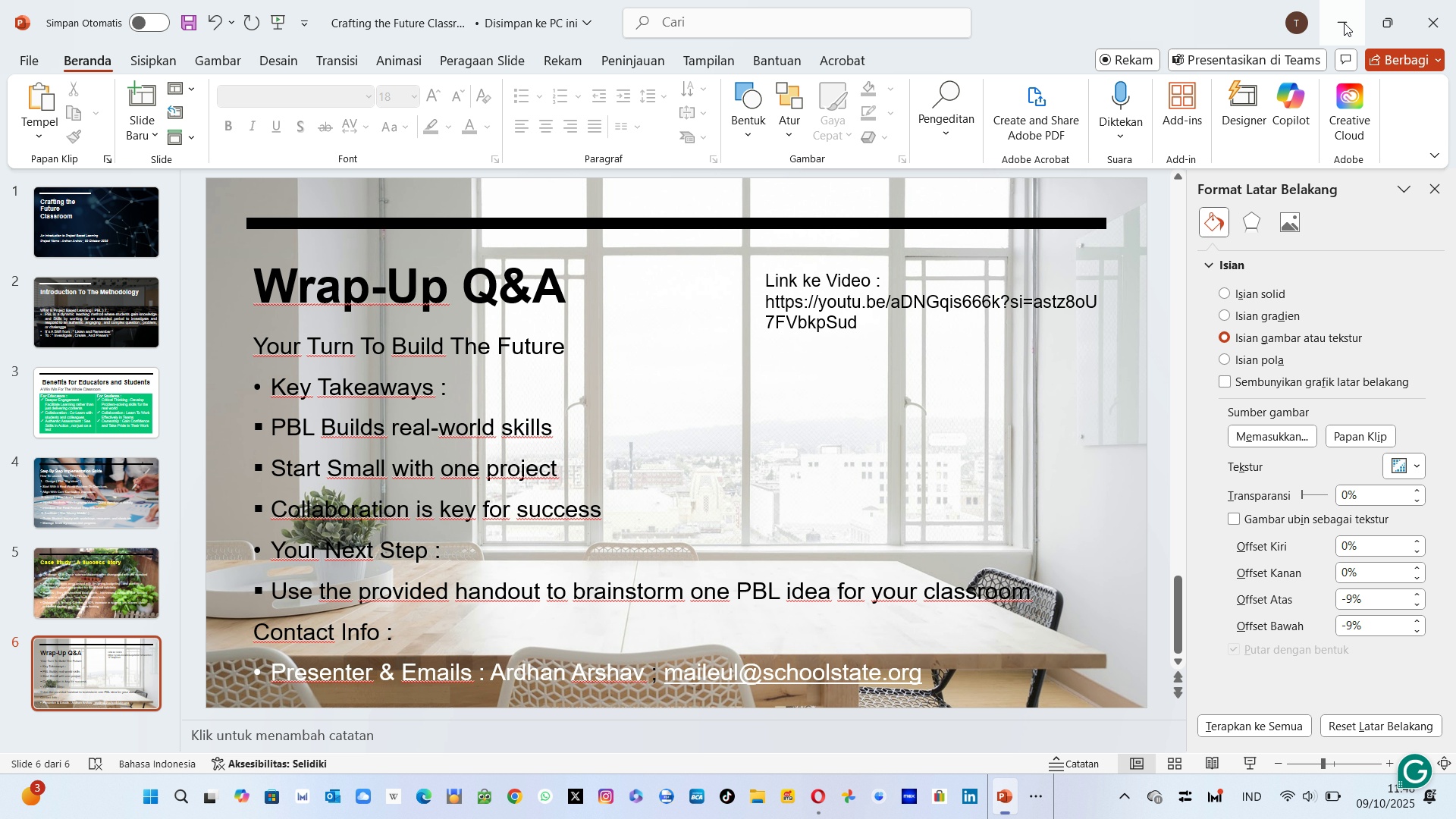 
left_click([1399, 58])
 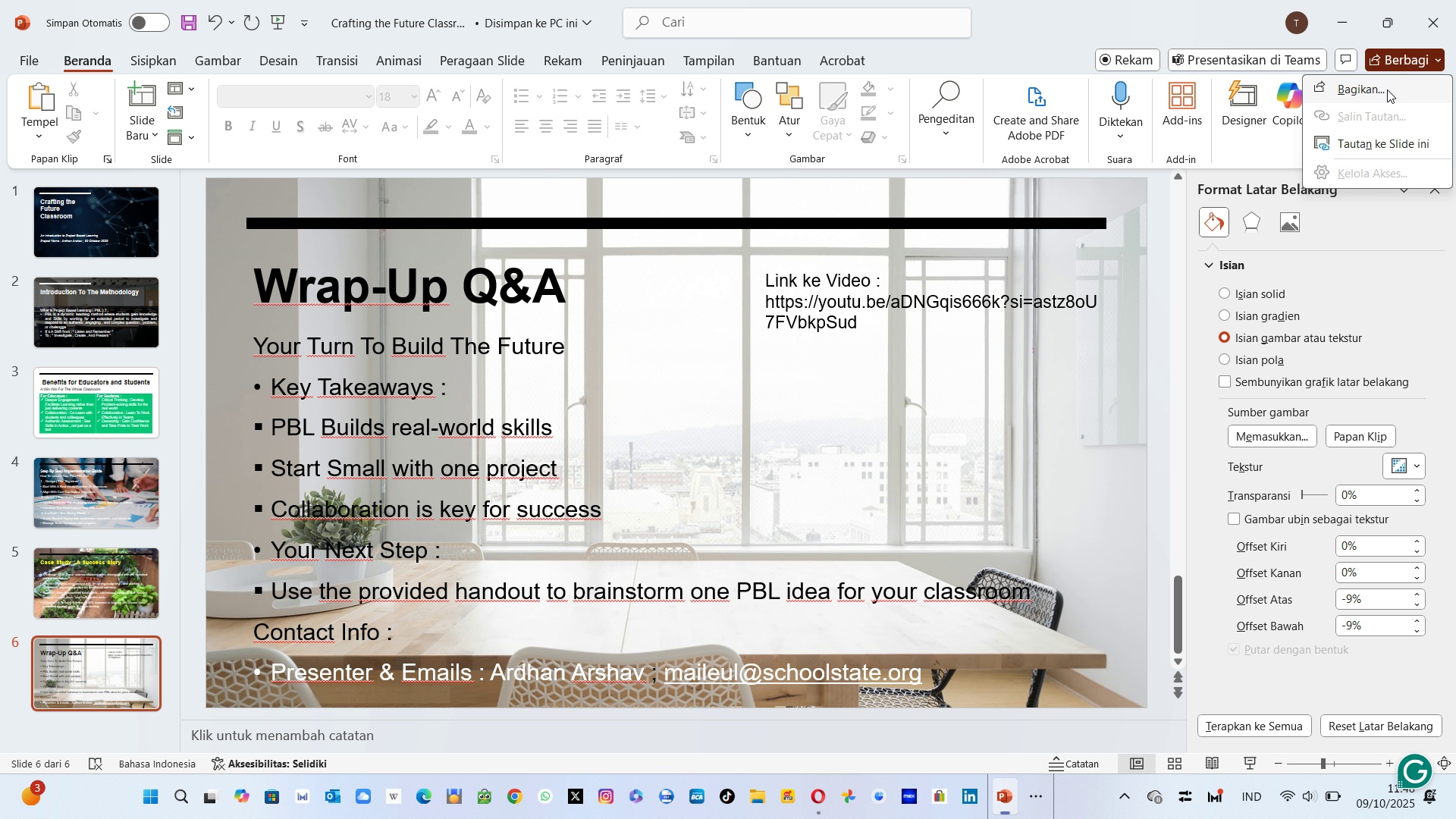 
left_click([1382, 88])